 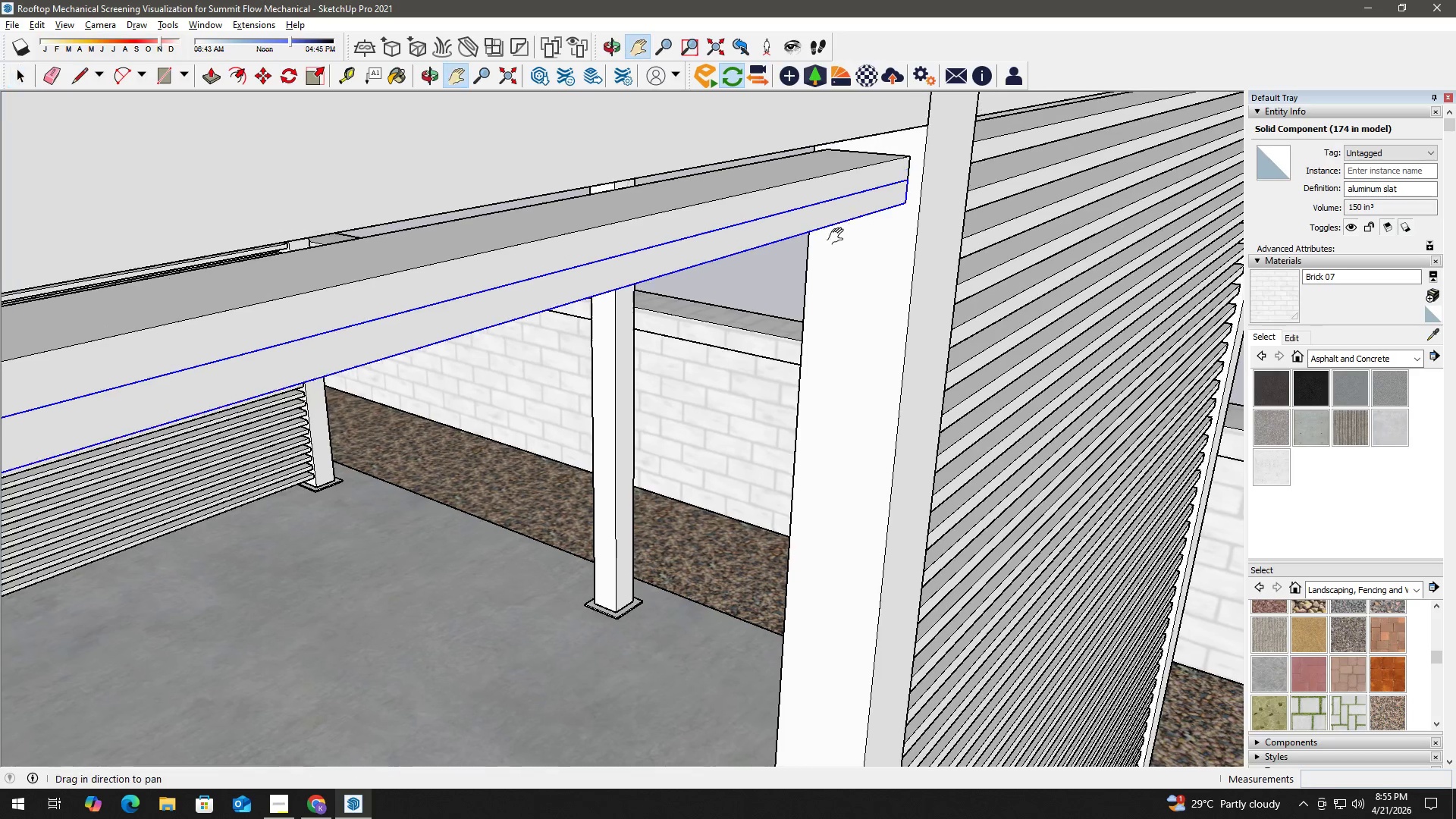 
left_click_drag(start_coordinate=[854, 222], to_coordinate=[743, 295])
 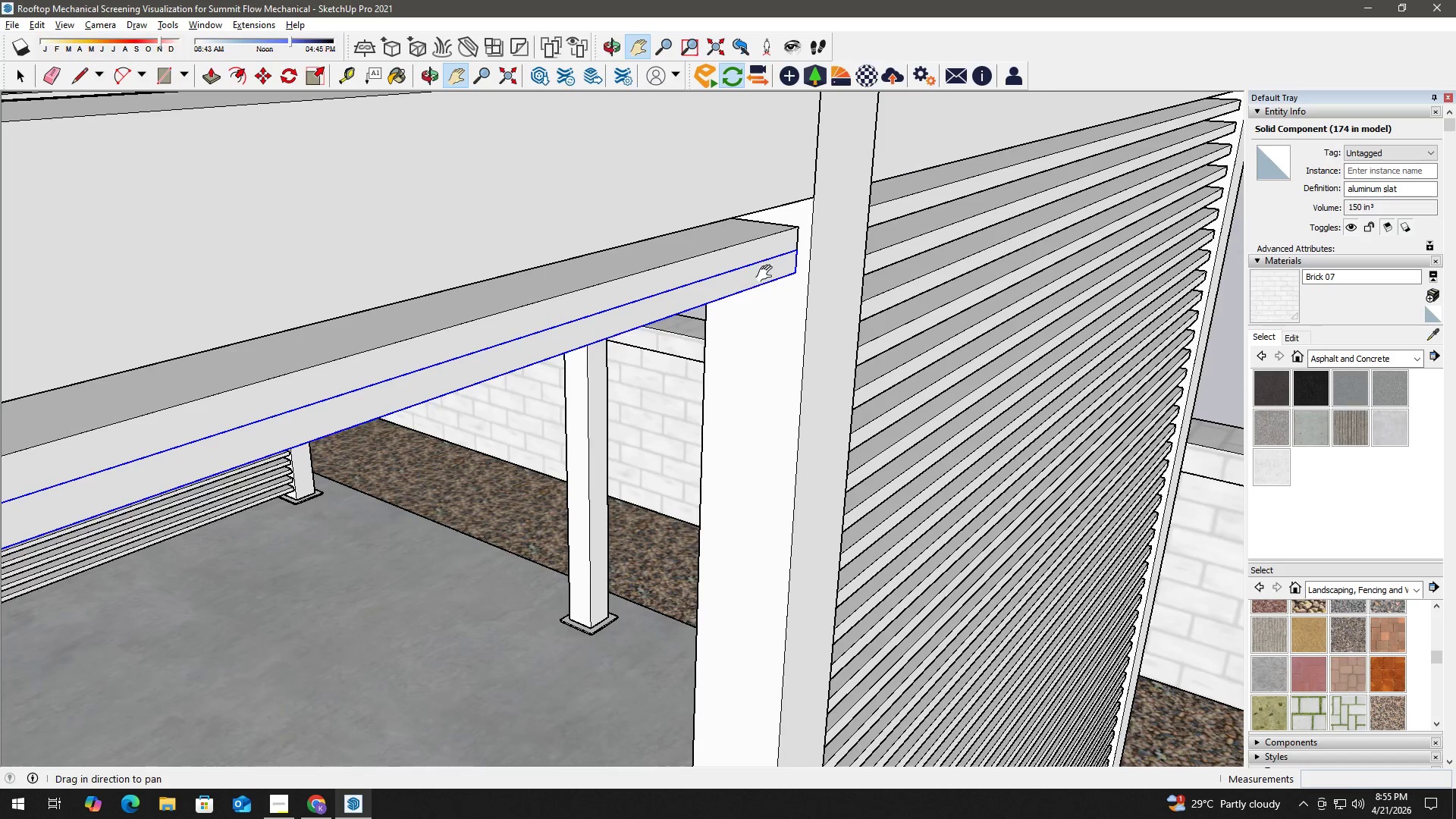 
scroll: coordinate [869, 209], scroll_direction: up, amount: 4.0
 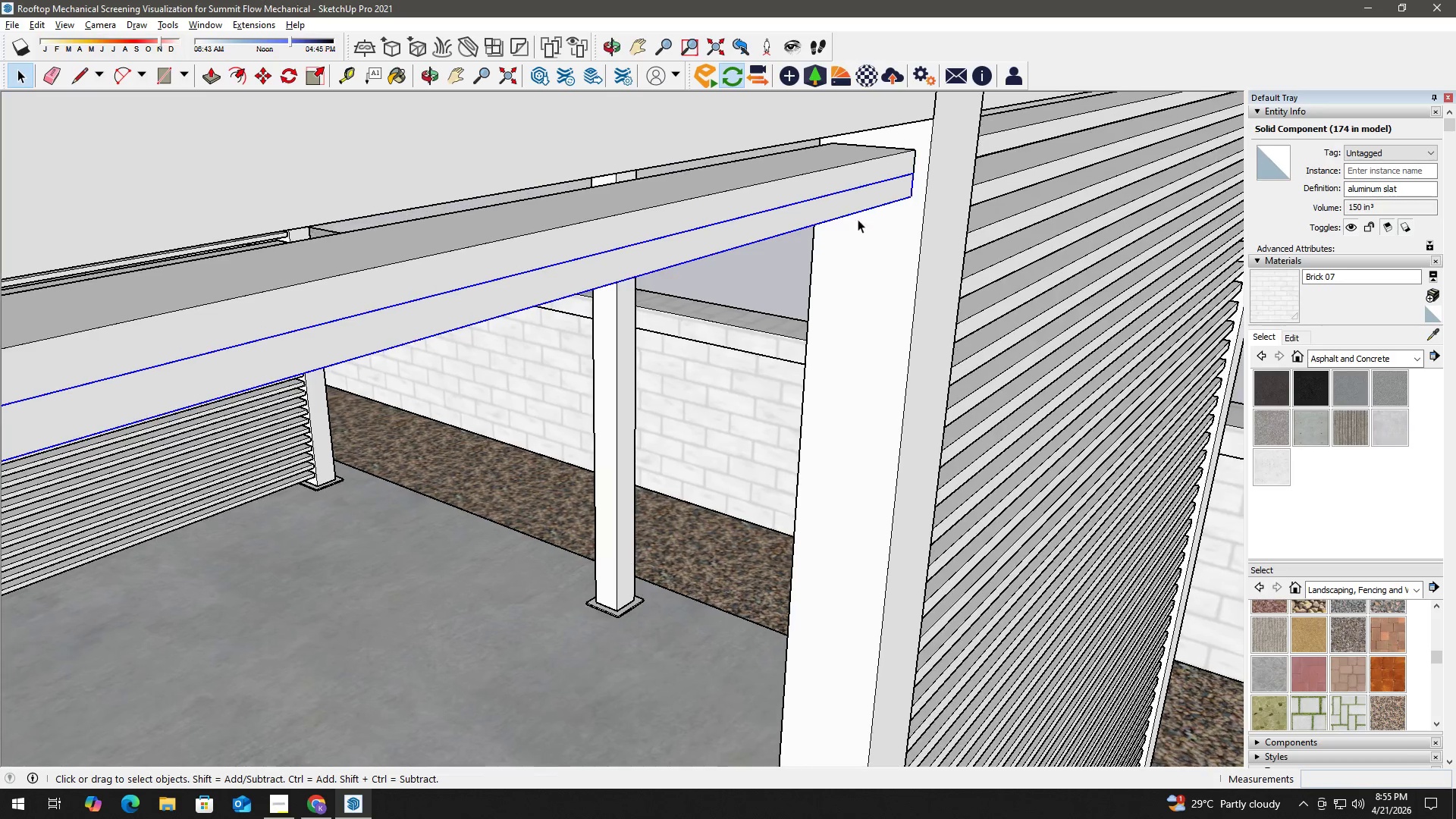 
key(Space)
 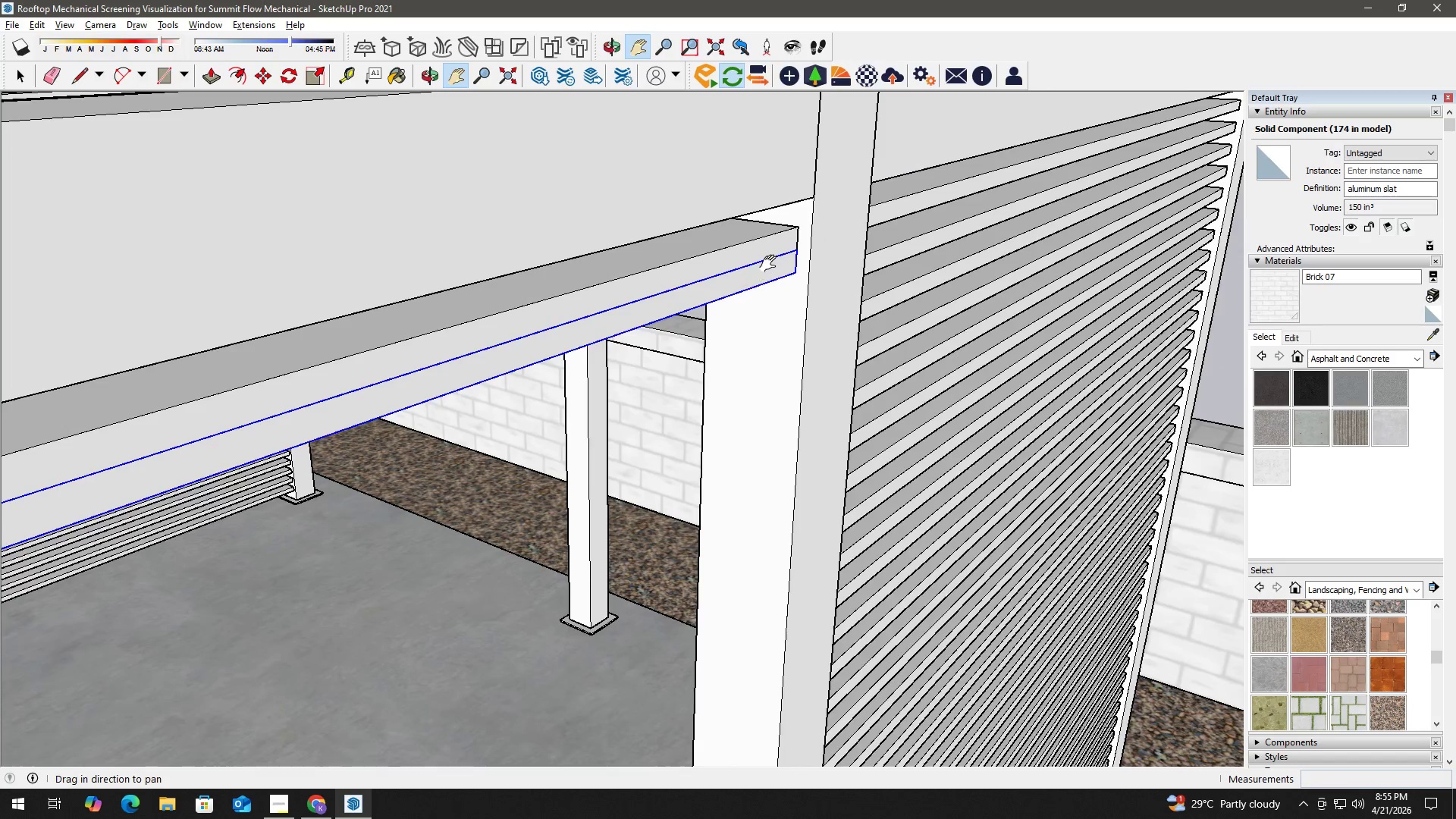 
key(M)
 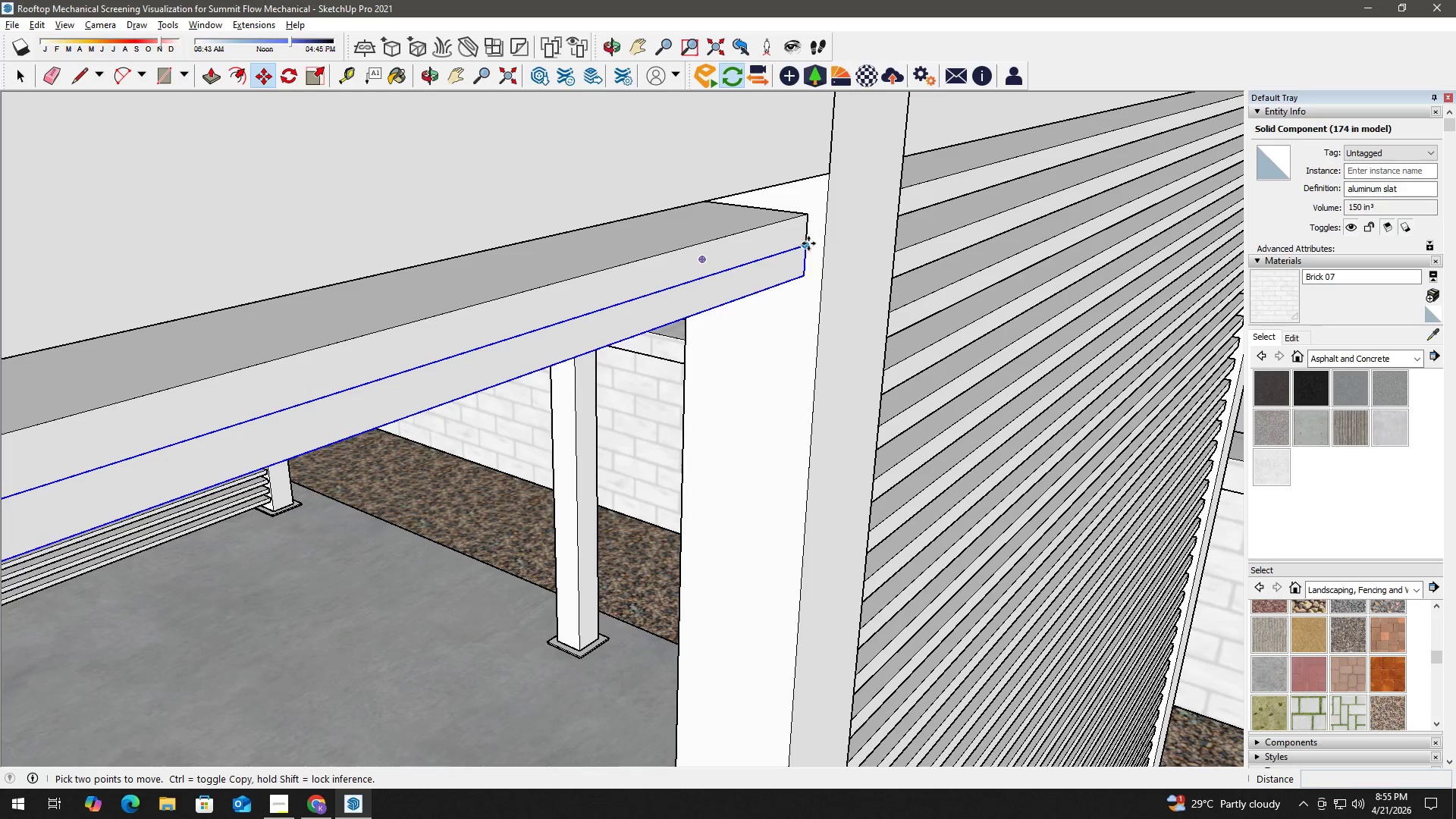 
scroll: coordinate [771, 264], scroll_direction: up, amount: 3.0
 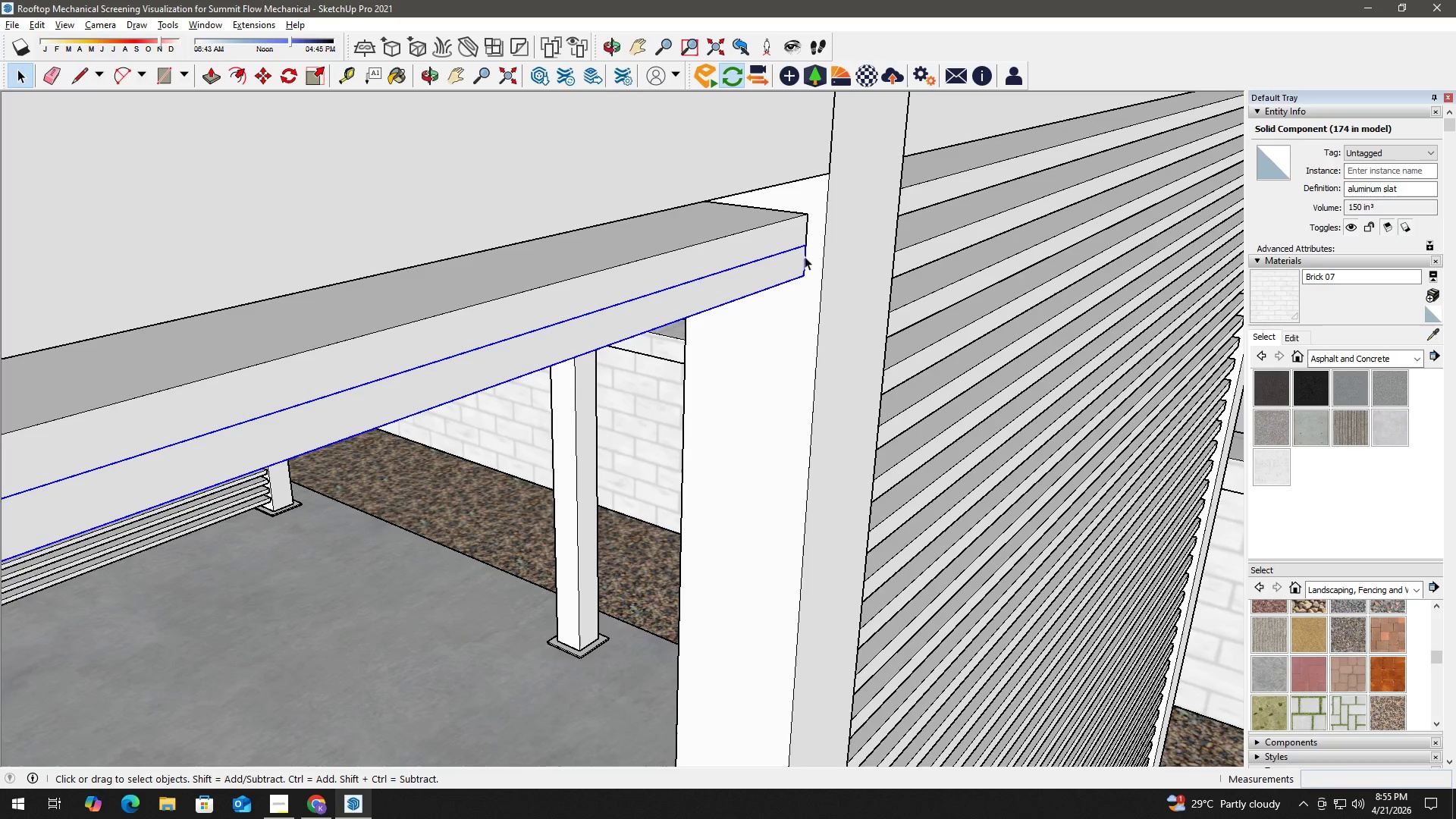 
left_click([809, 243])
 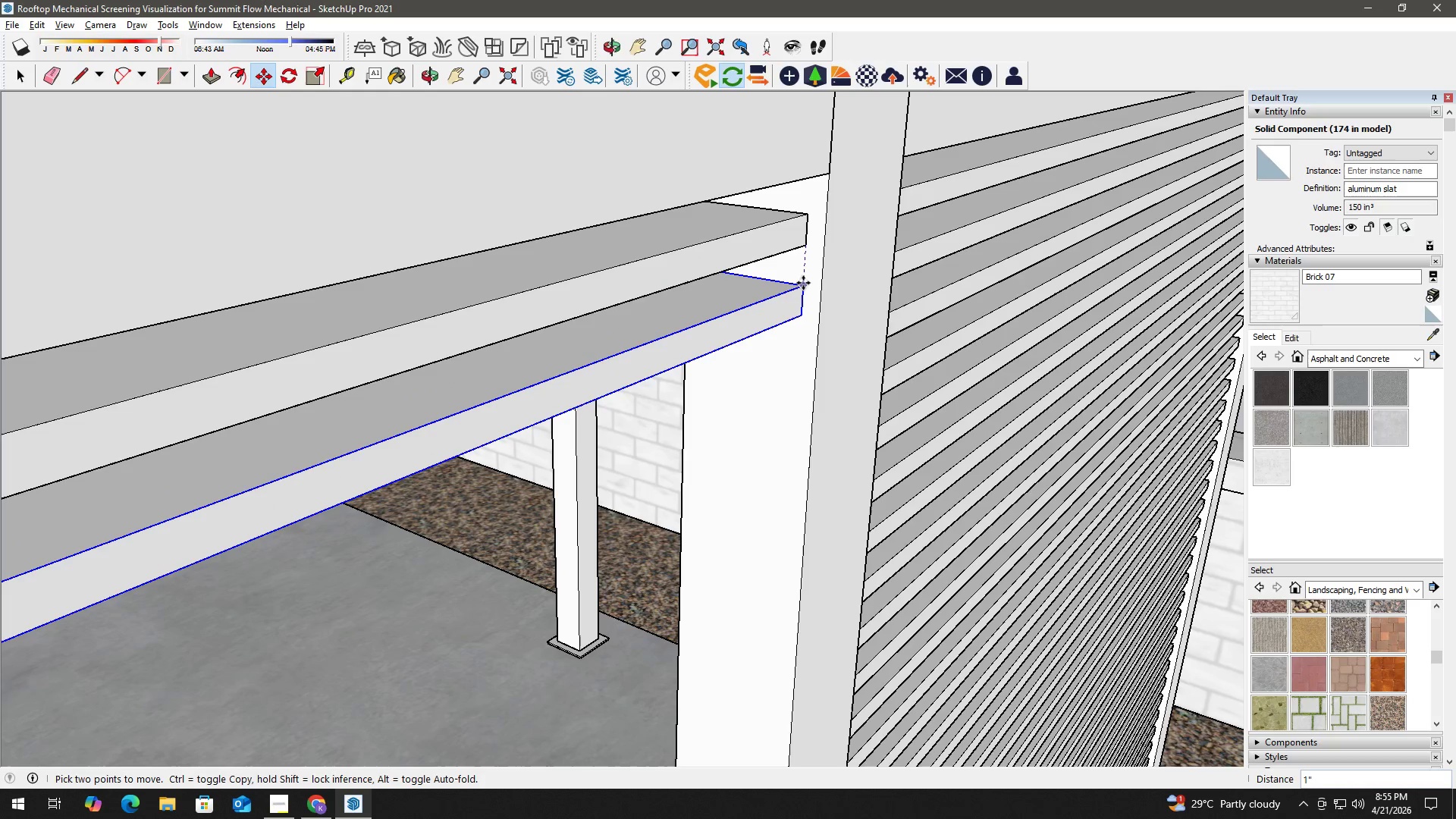 
key(Numpad1)
 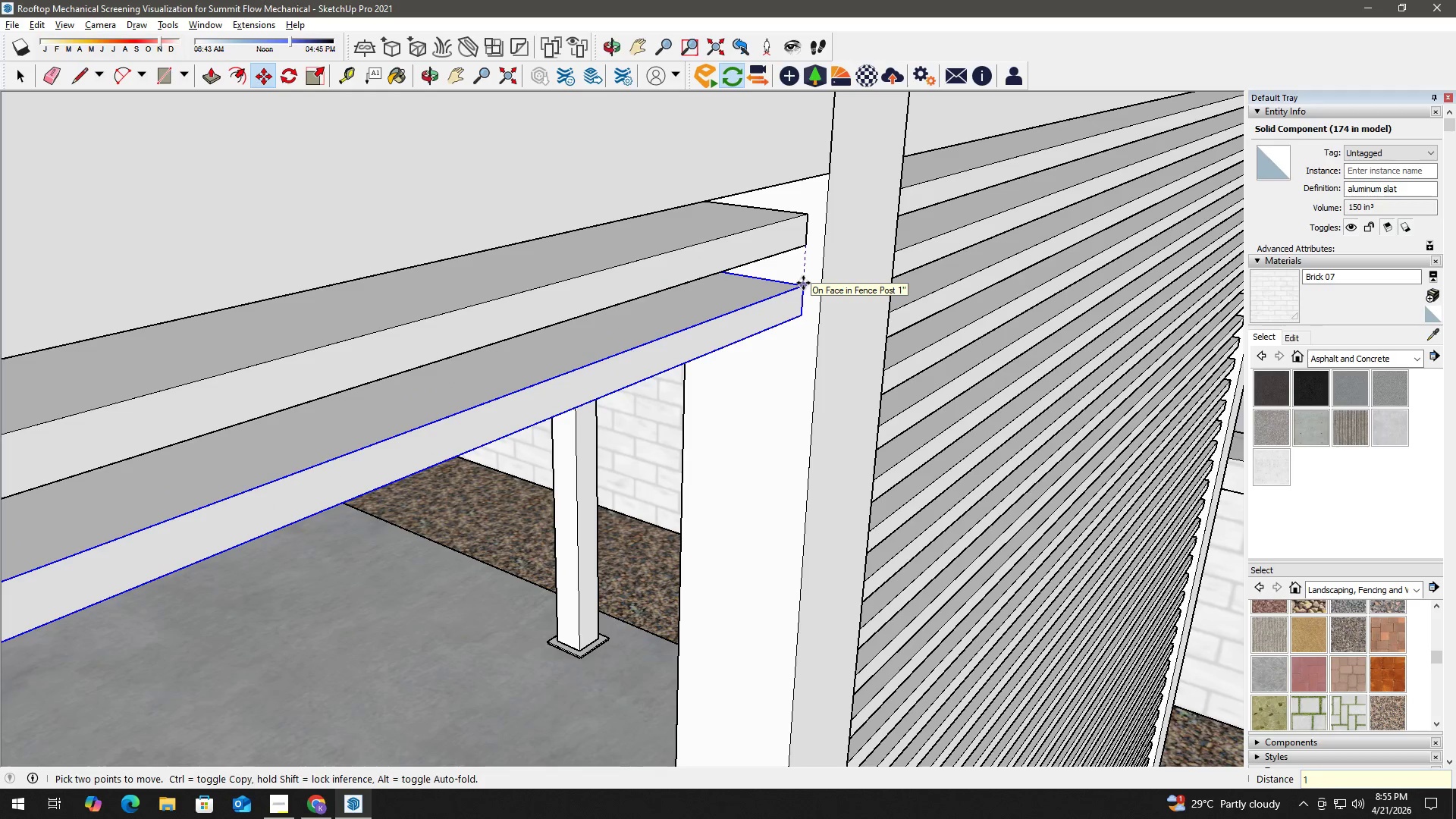 
key(NumpadEnter)
 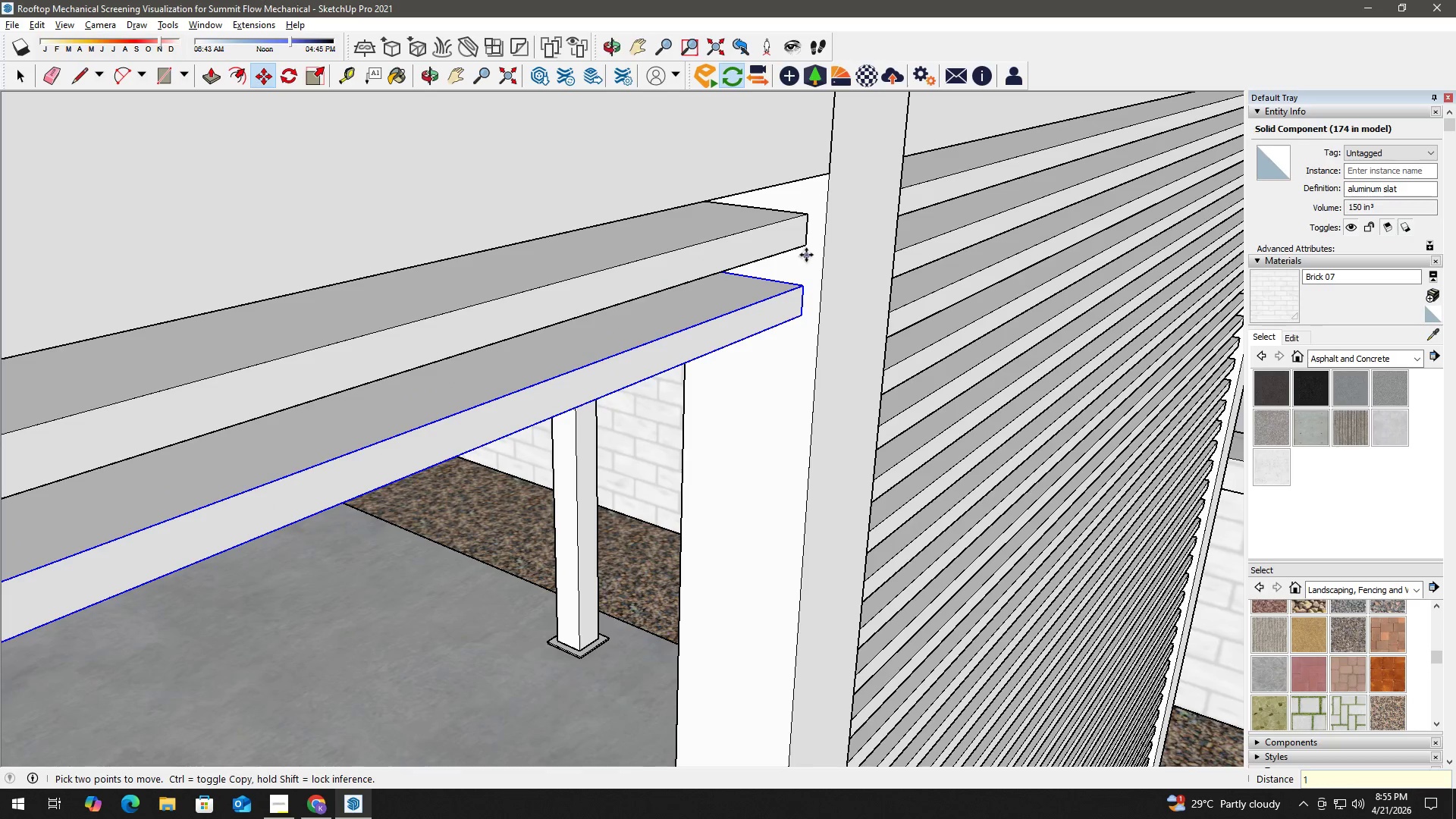 
left_click([805, 249])
 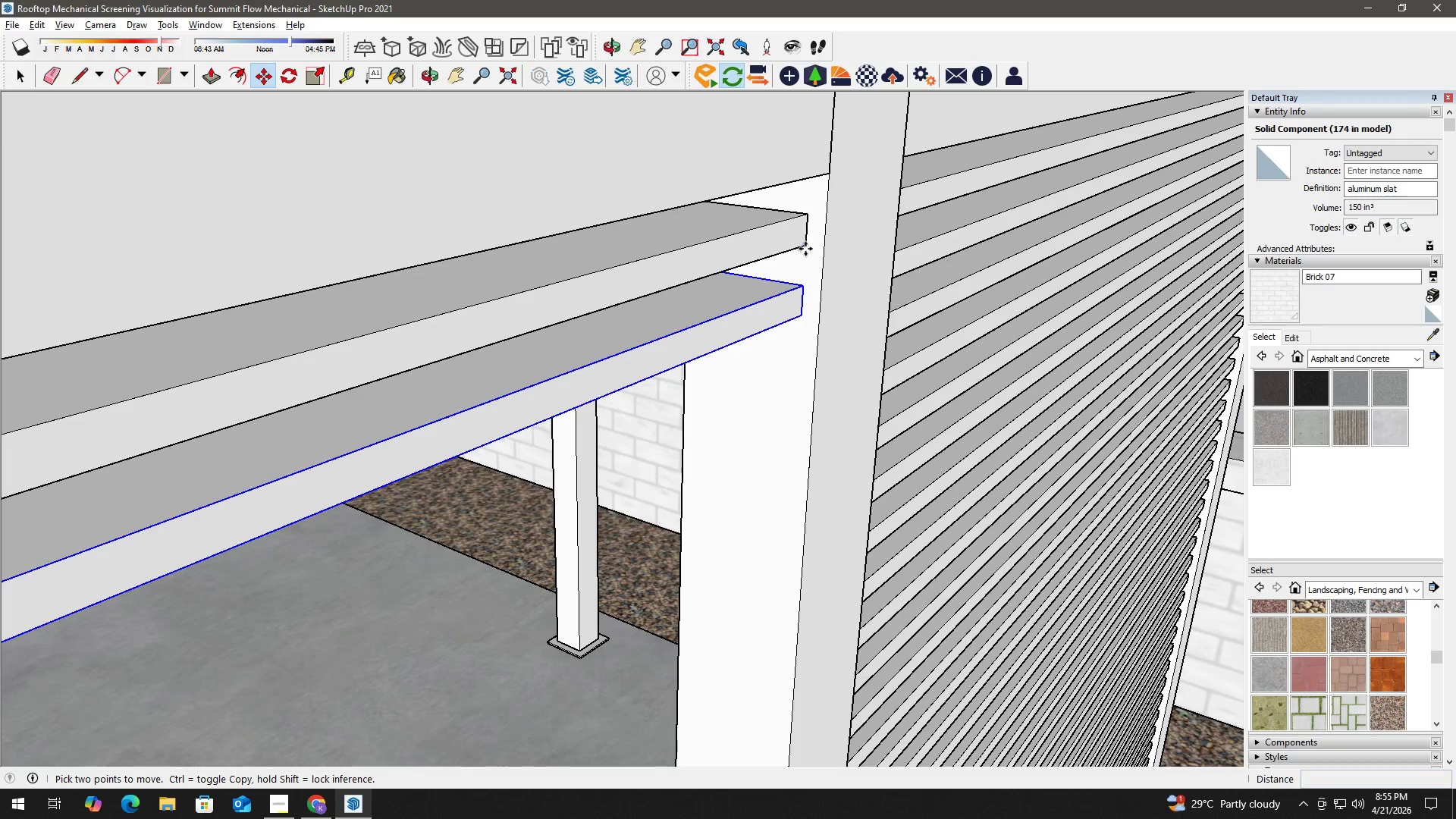 
key(Control+ControlLeft)
 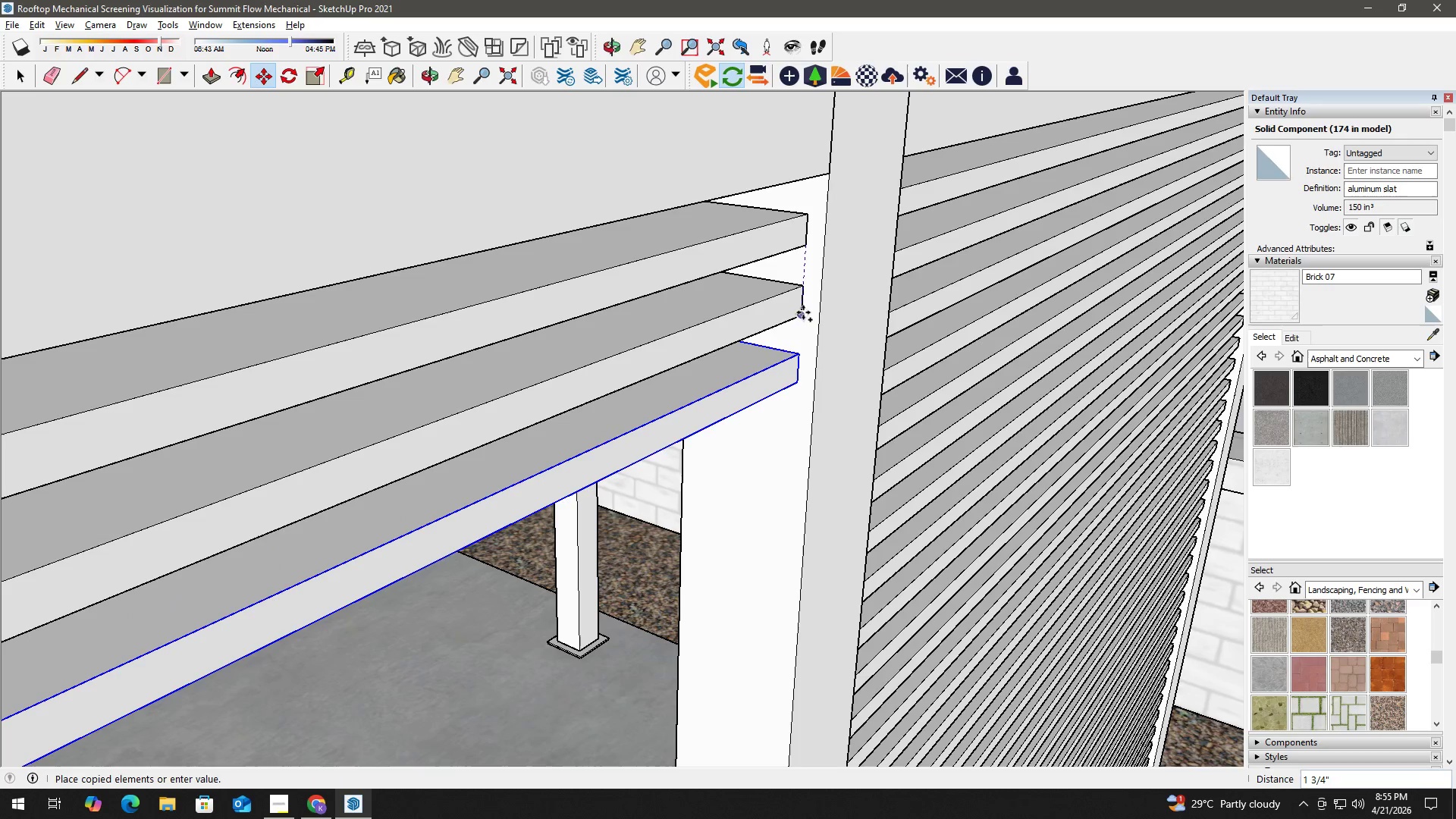 
left_click([803, 313])
 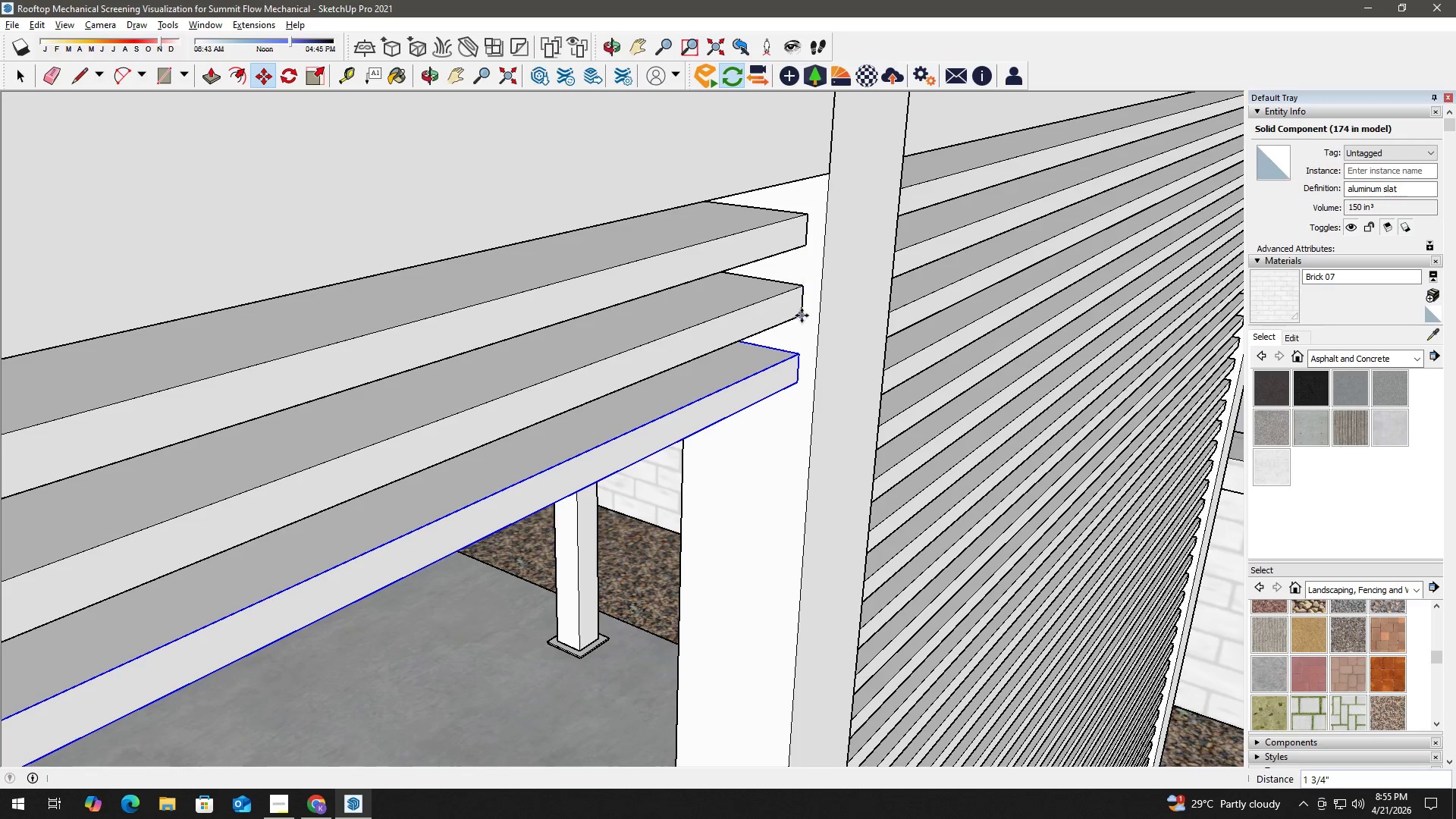 
type( hm)
 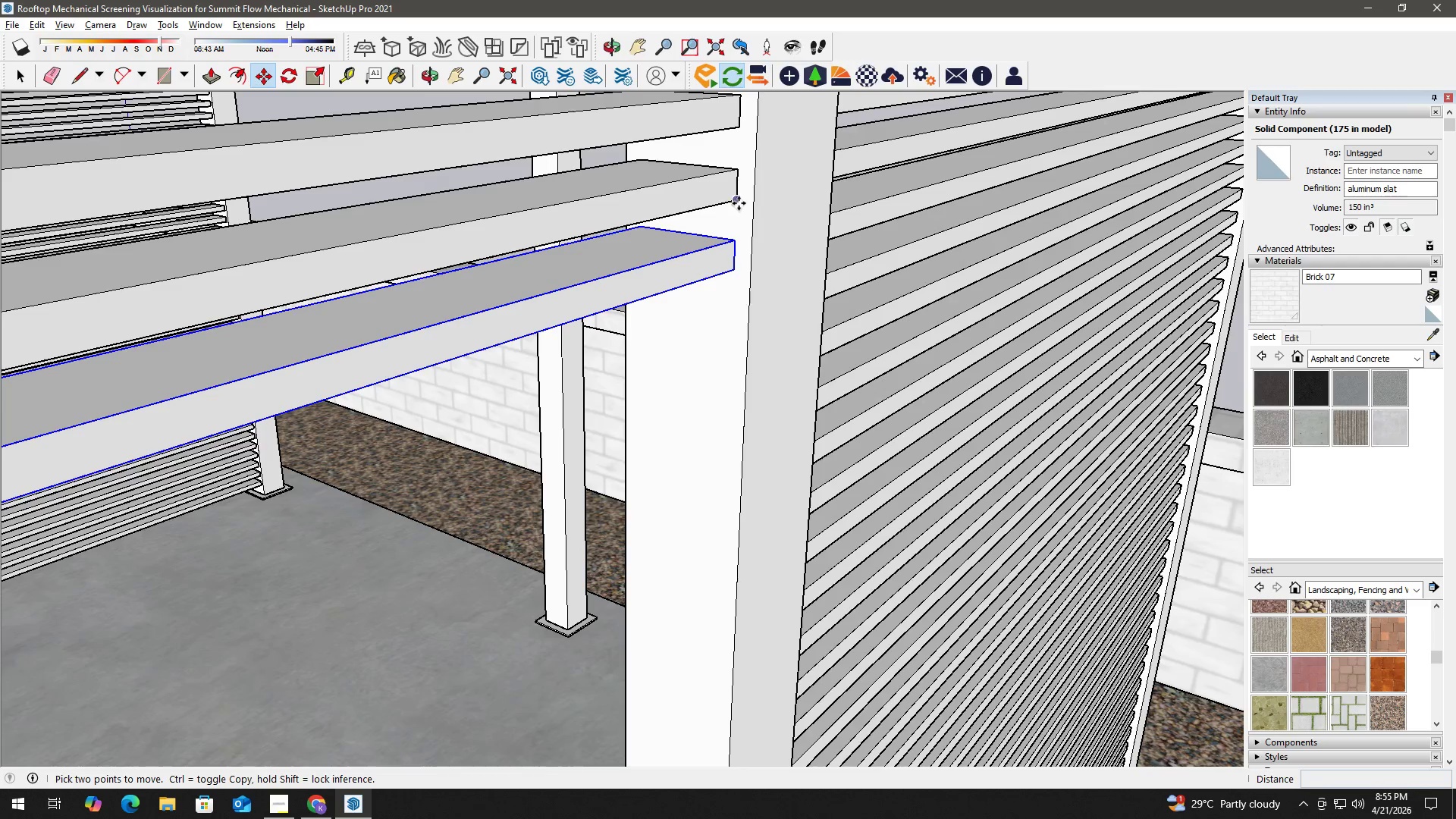 
left_click_drag(start_coordinate=[790, 368], to_coordinate=[726, 253])
 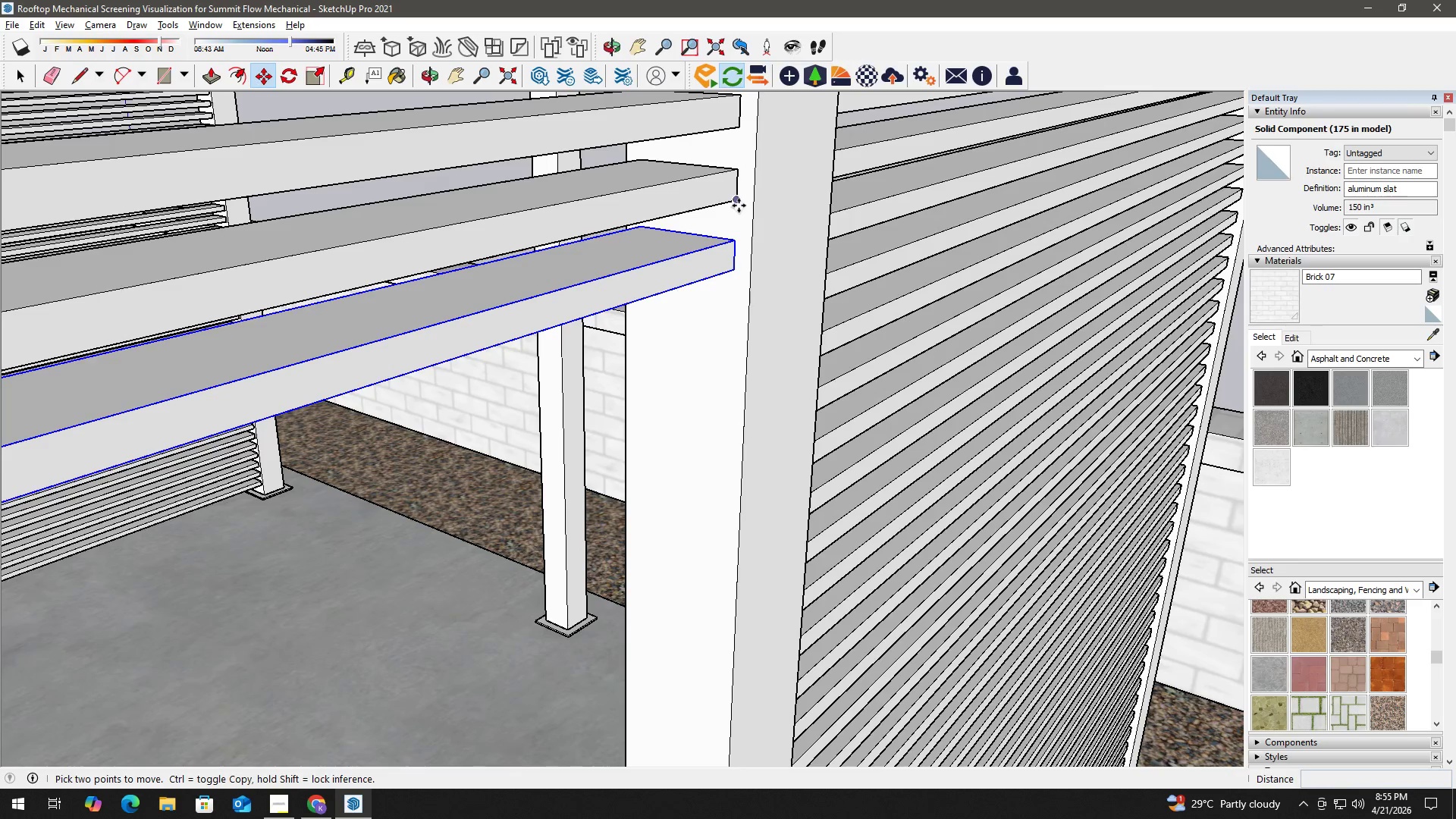 
left_click([739, 203])
 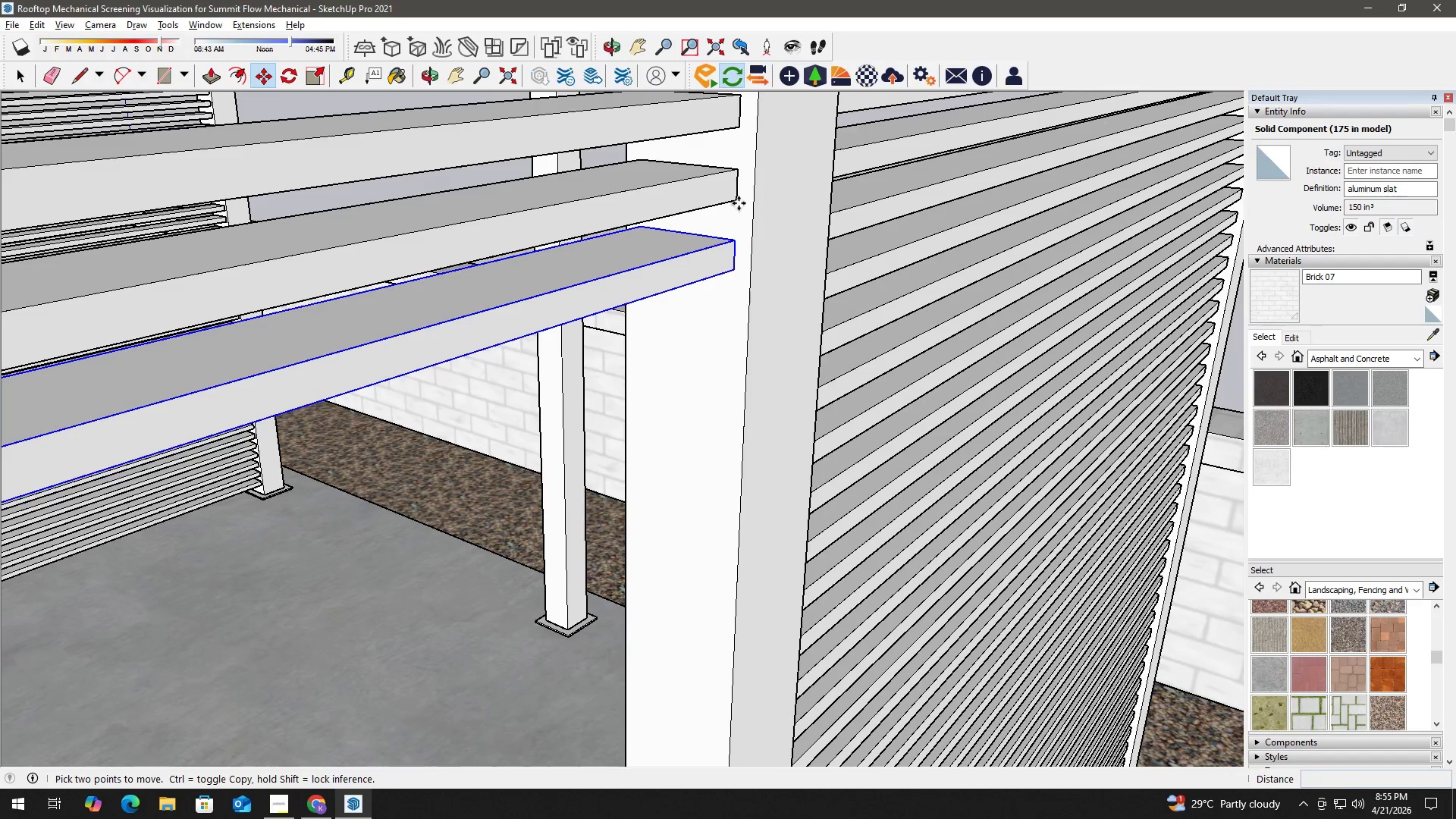 
key(Control+ControlLeft)
 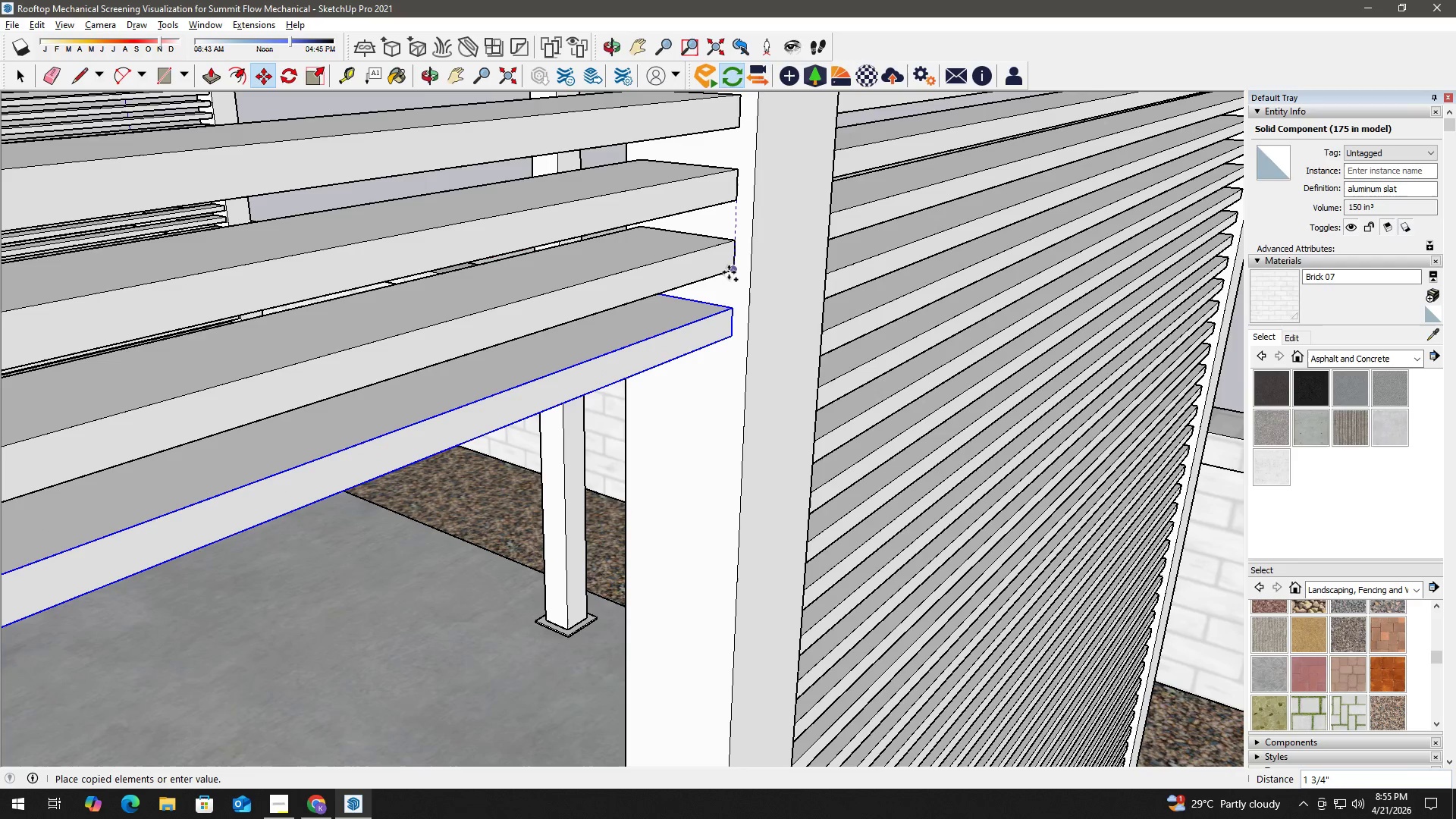 
left_click([730, 270])
 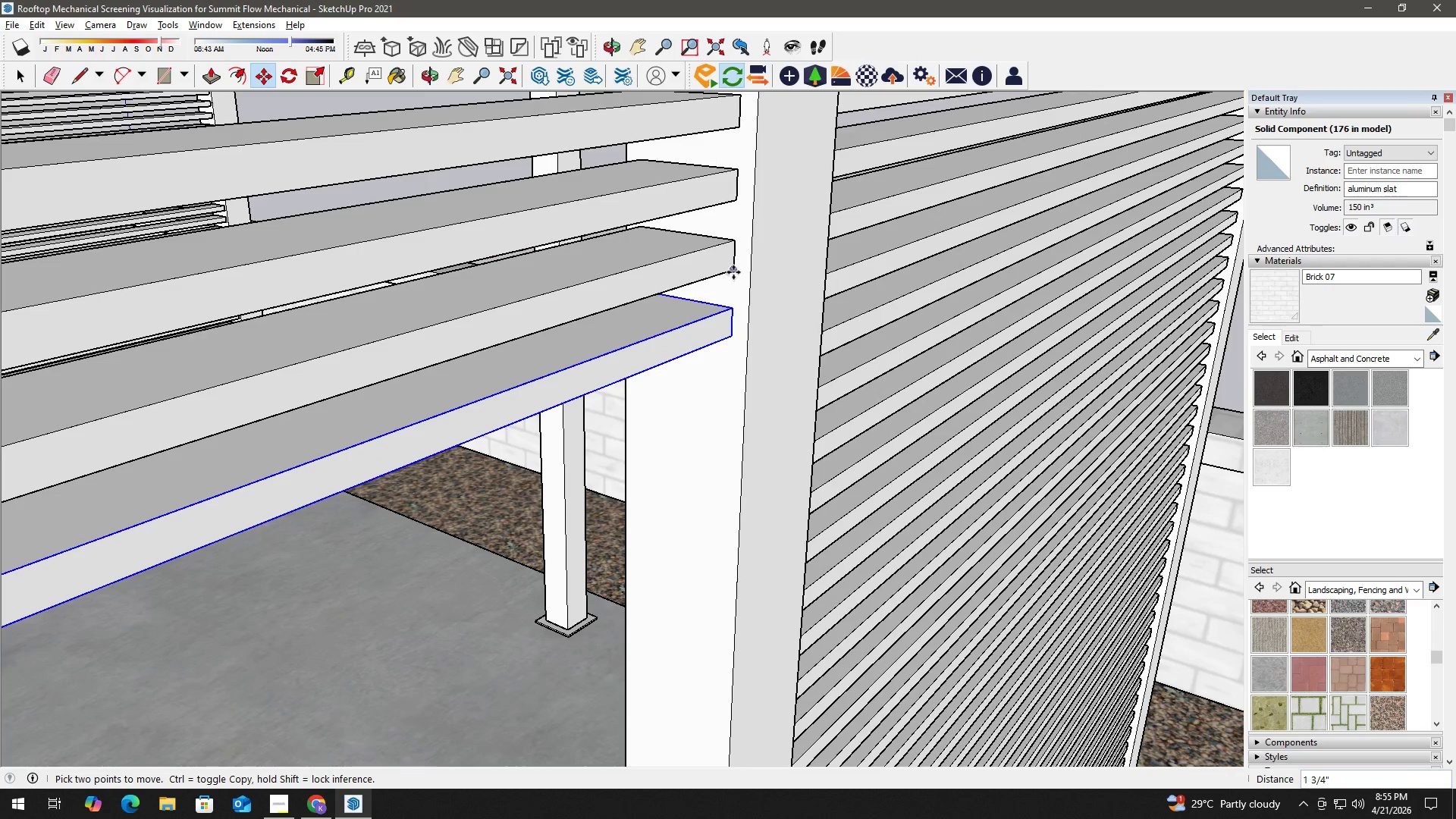 
left_click([734, 271])
 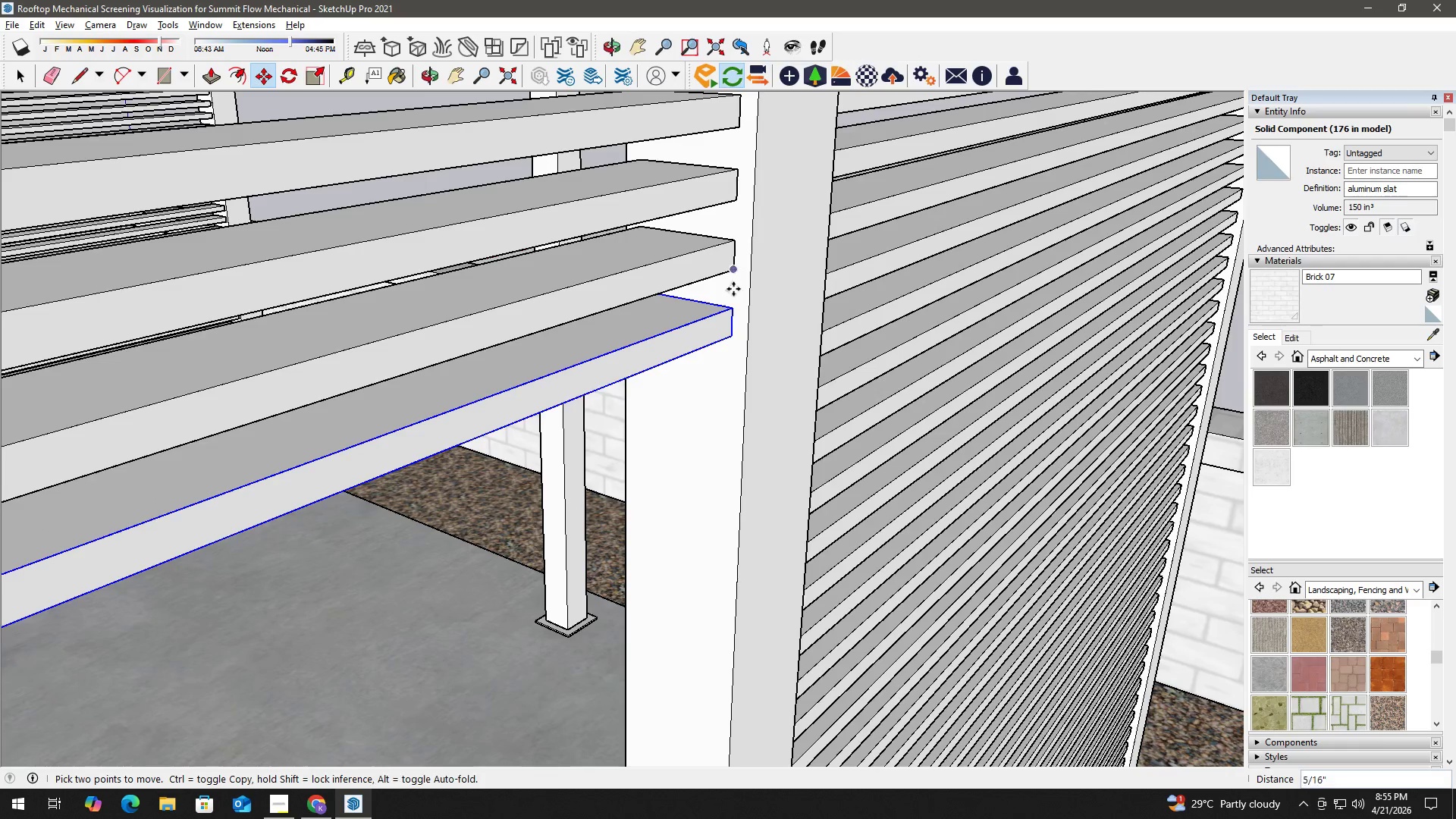 
key(Control+ControlLeft)
 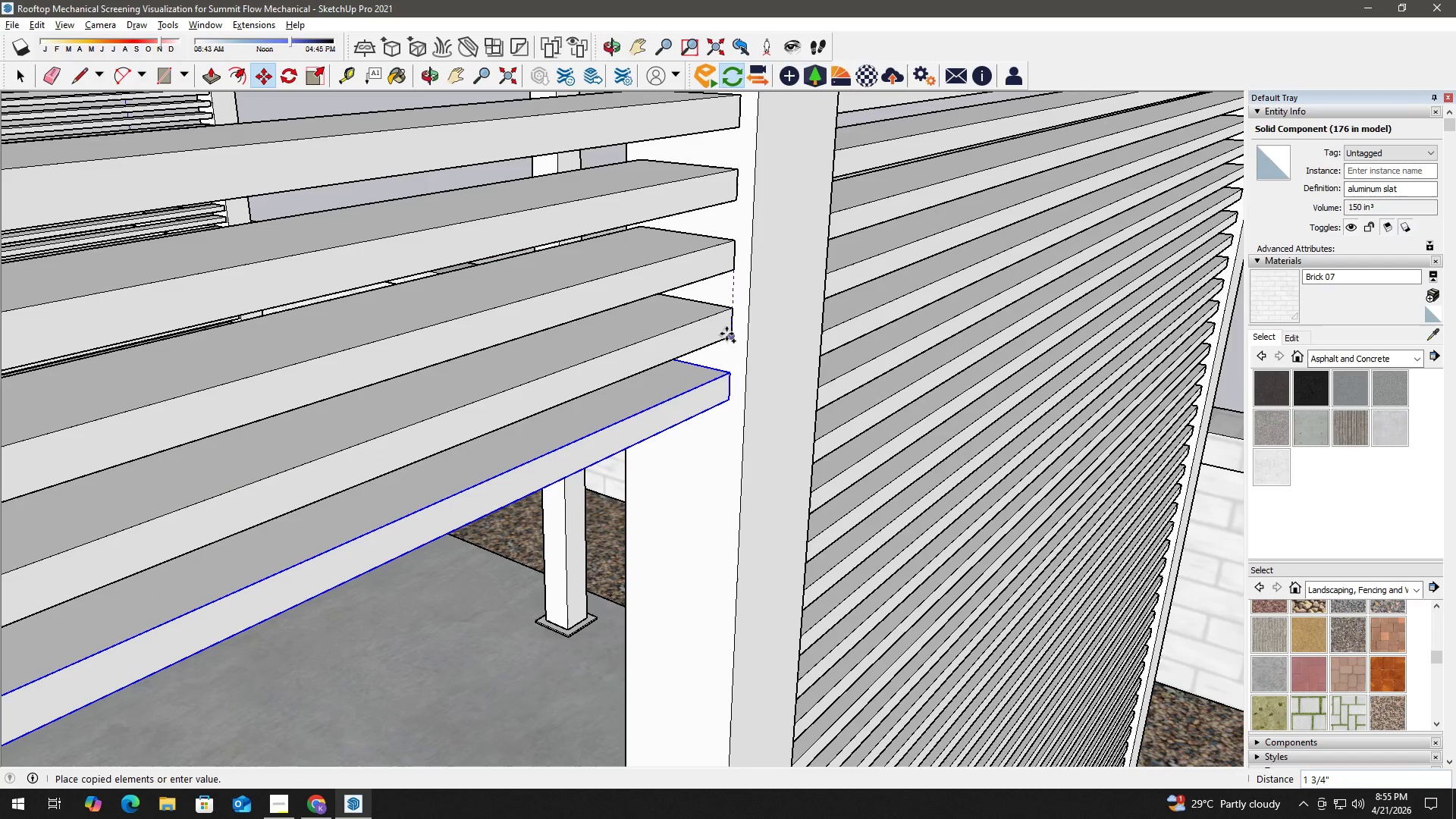 
left_click([726, 334])
 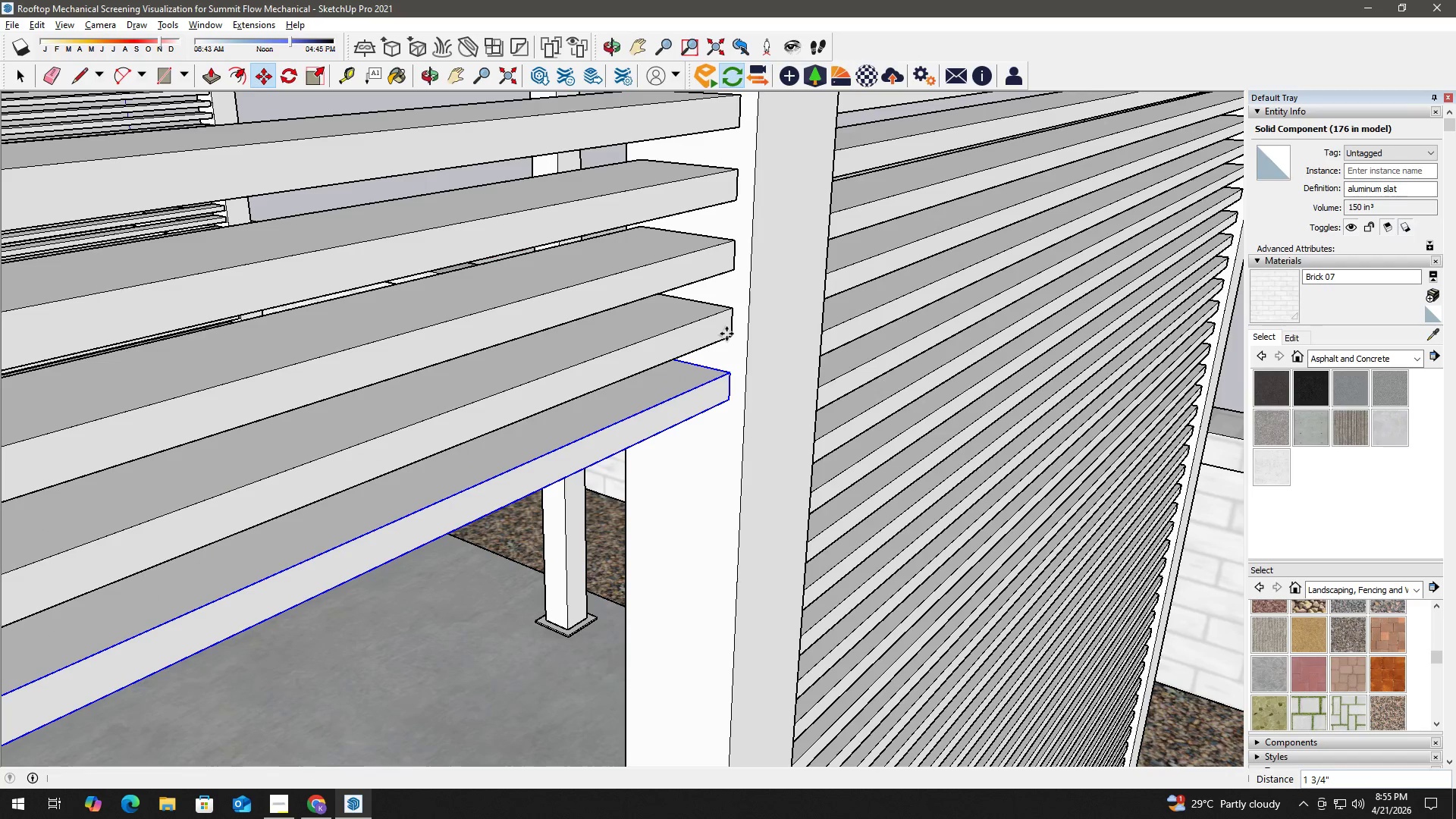 
type( hm)
 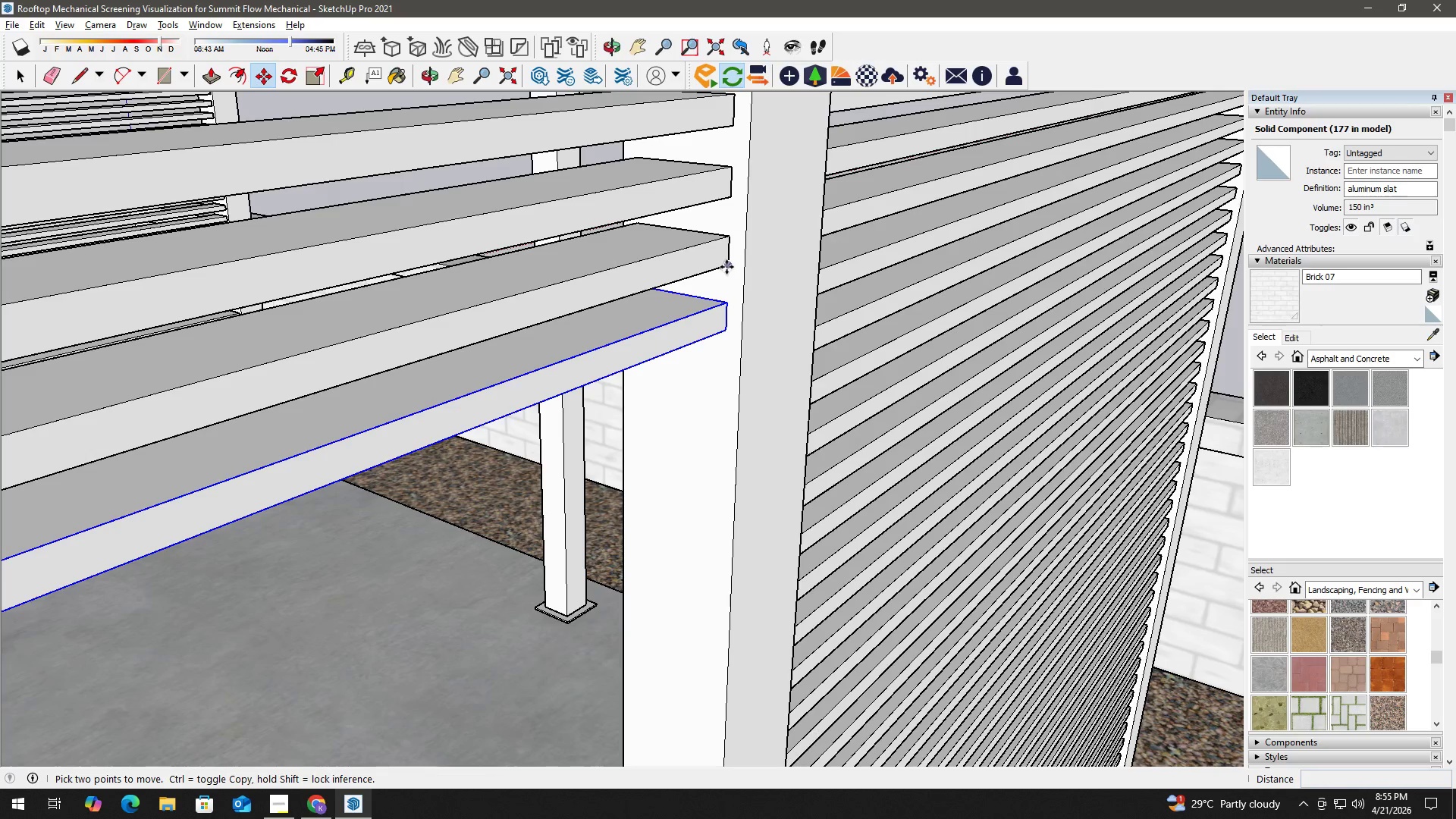 
left_click_drag(start_coordinate=[714, 375], to_coordinate=[711, 304])
 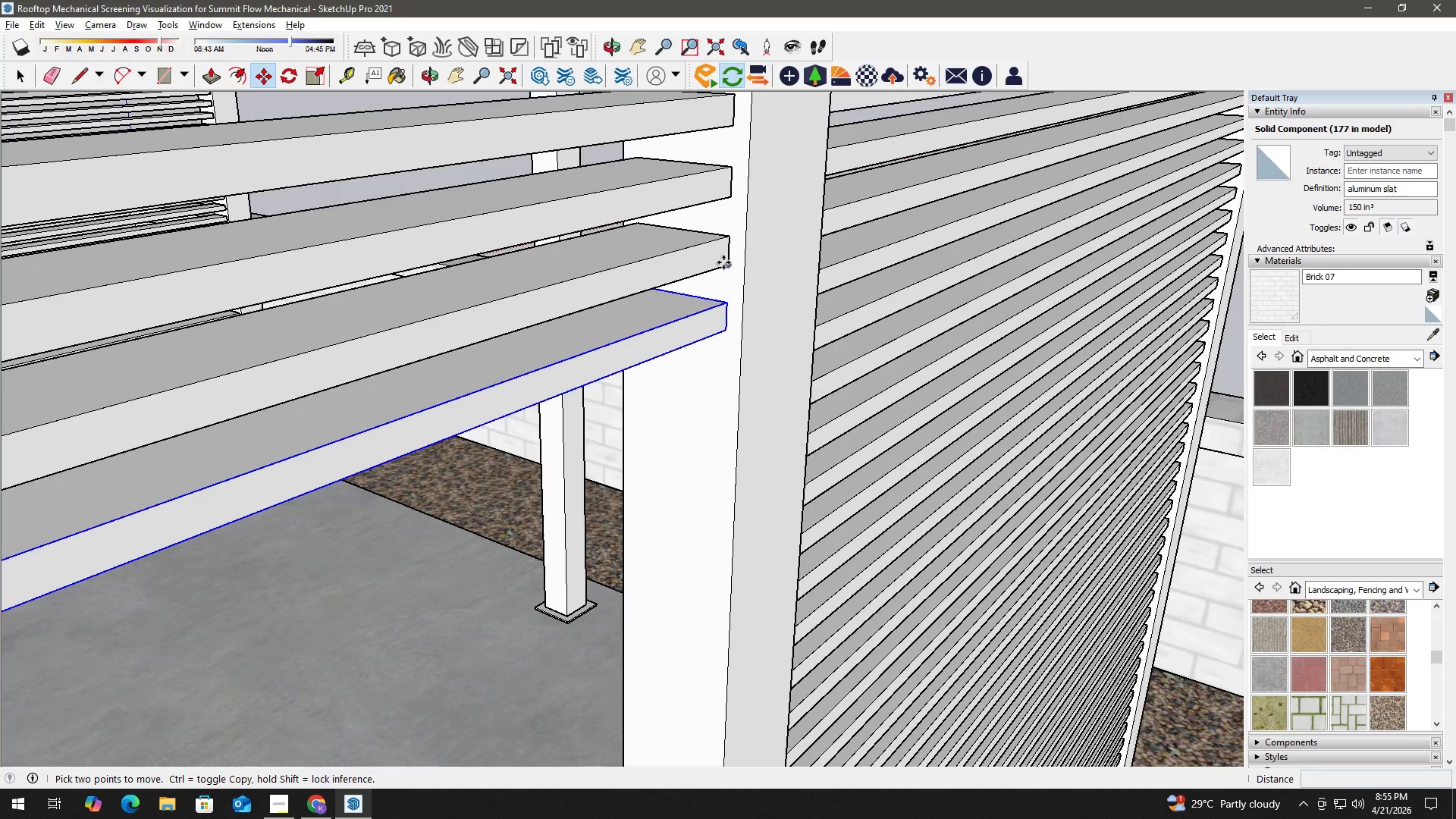 
left_click([729, 267])
 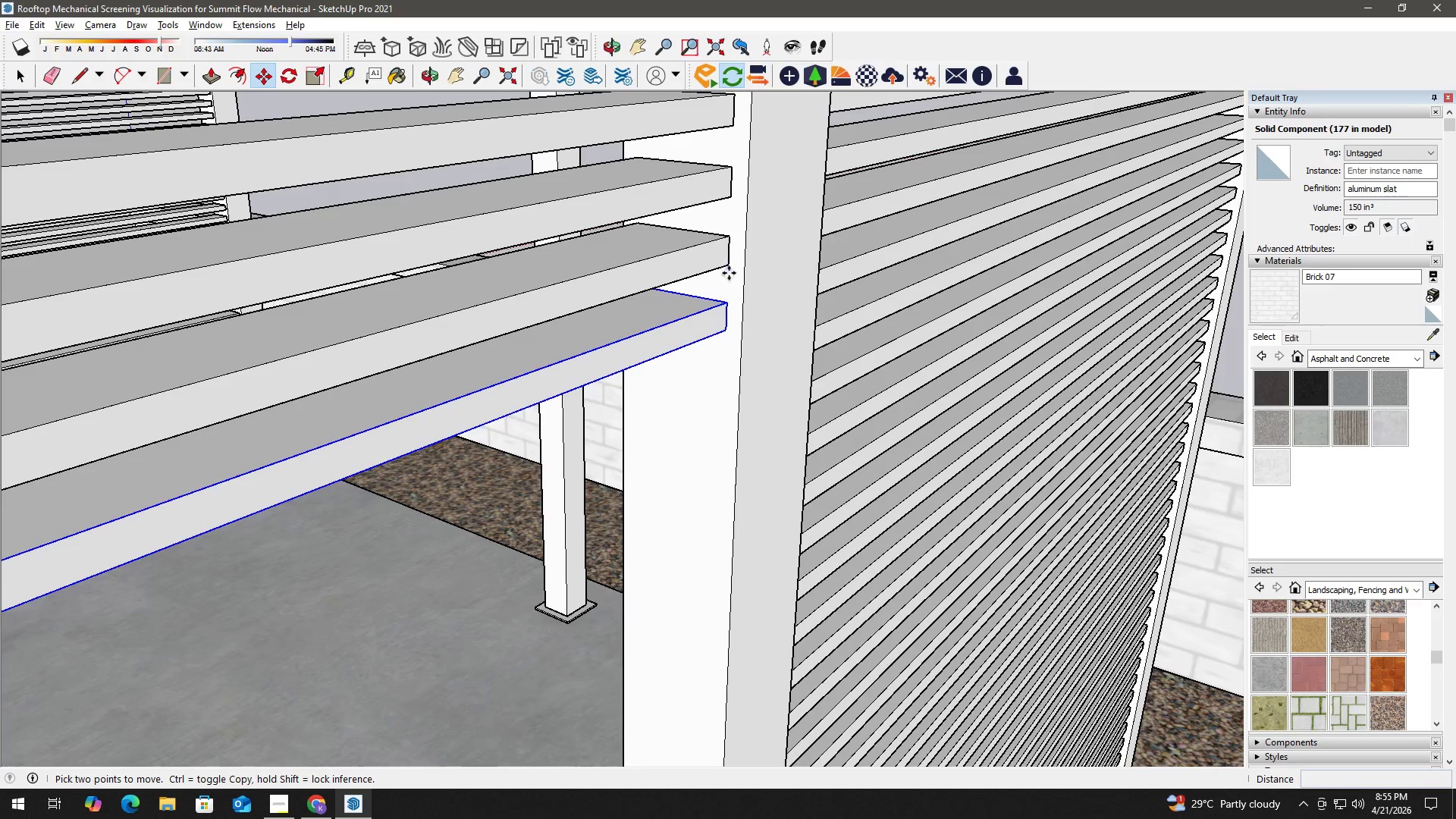 
key(Control+ControlLeft)
 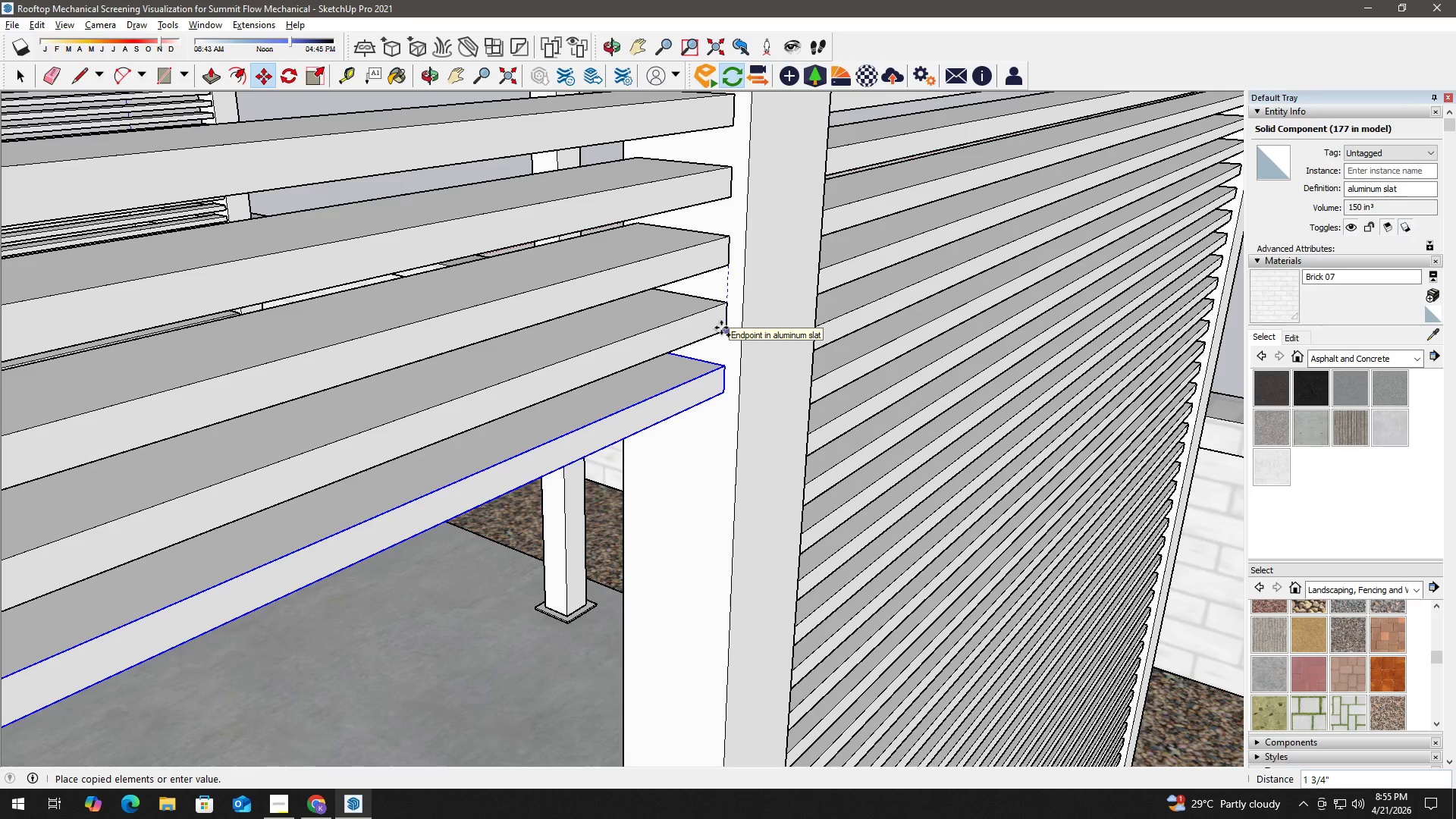 
left_click([721, 328])
 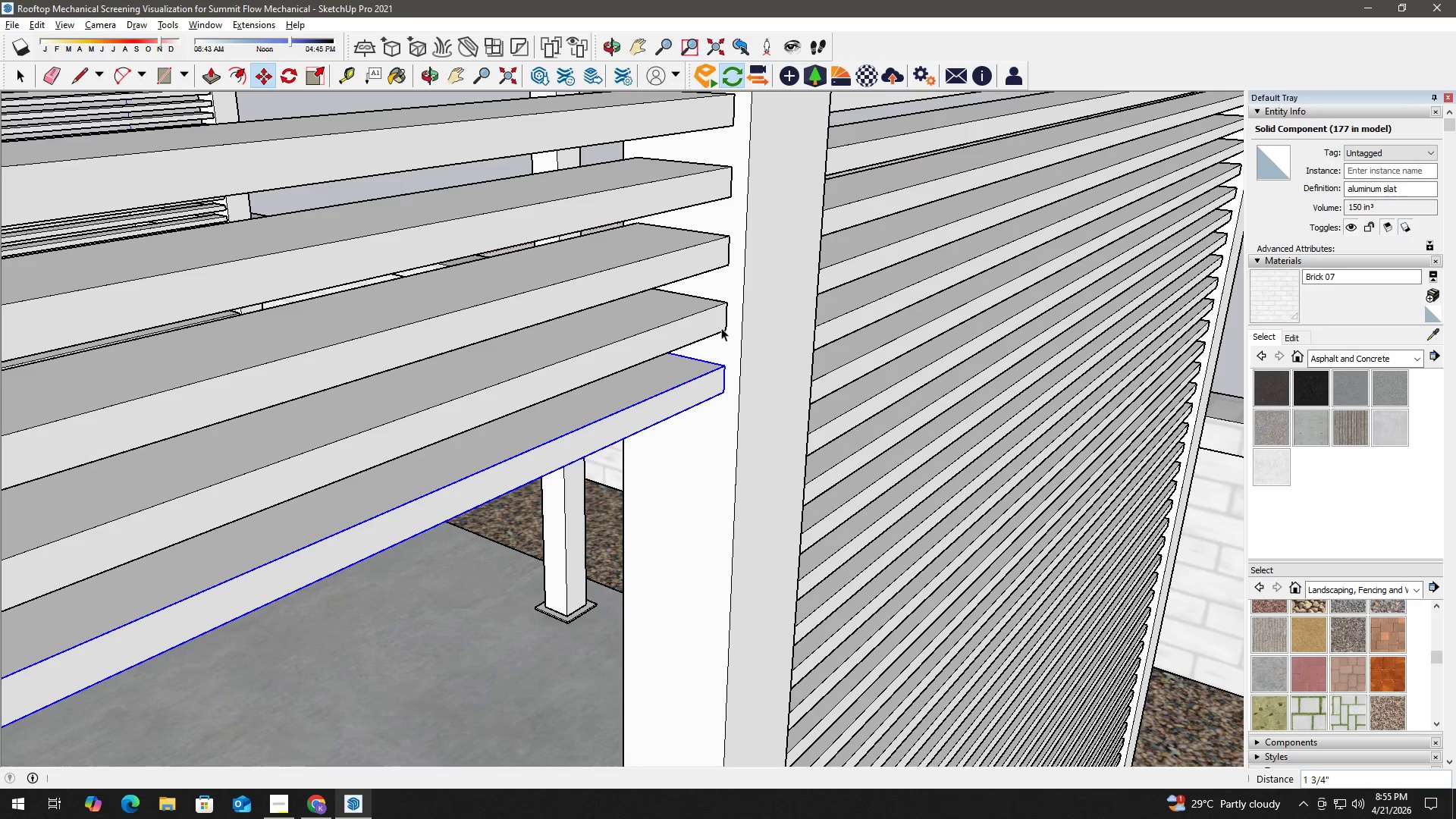 
key(Space)
 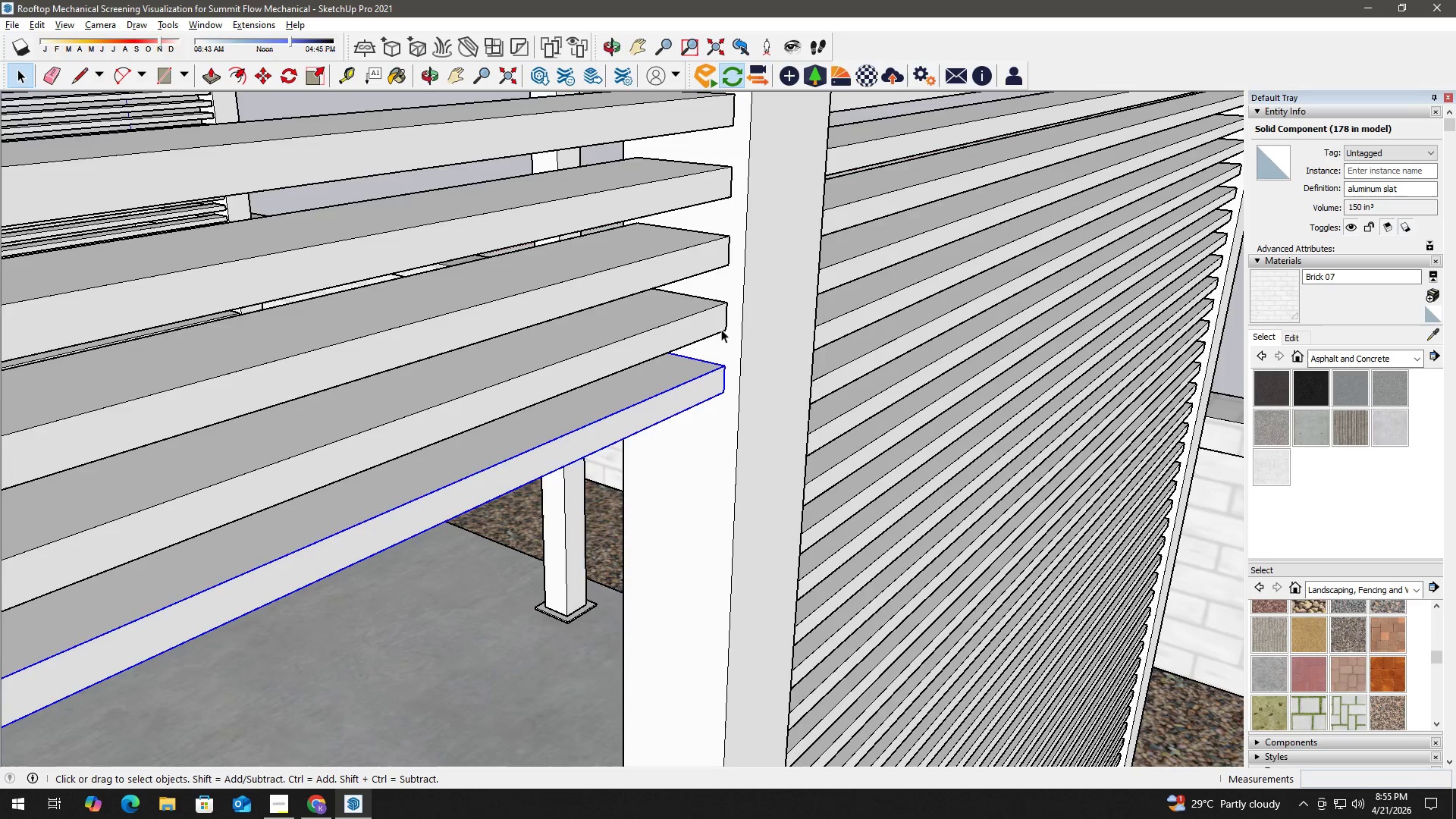 
key(M)
 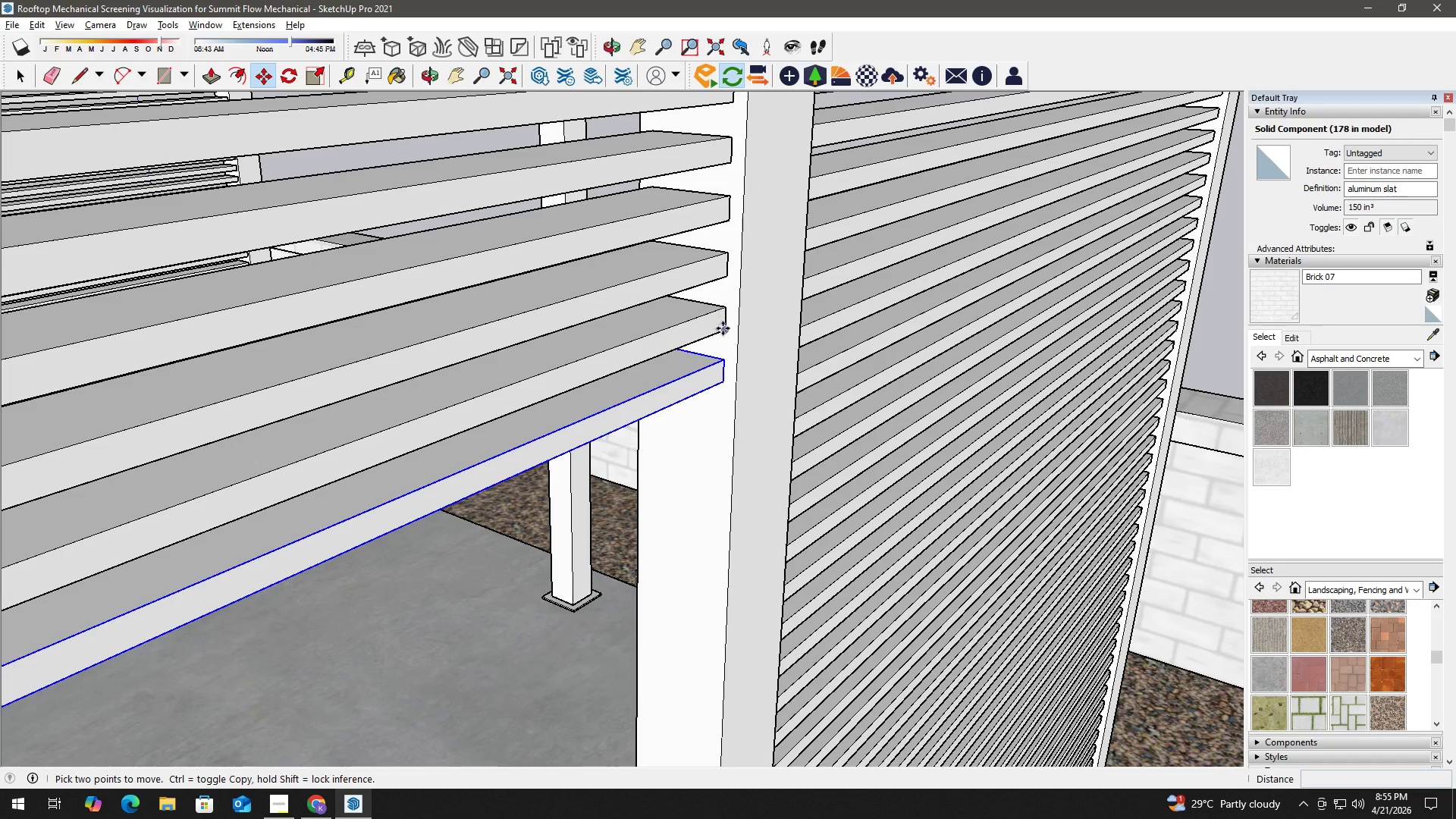 
scroll: coordinate [721, 329], scroll_direction: down, amount: 2.0
 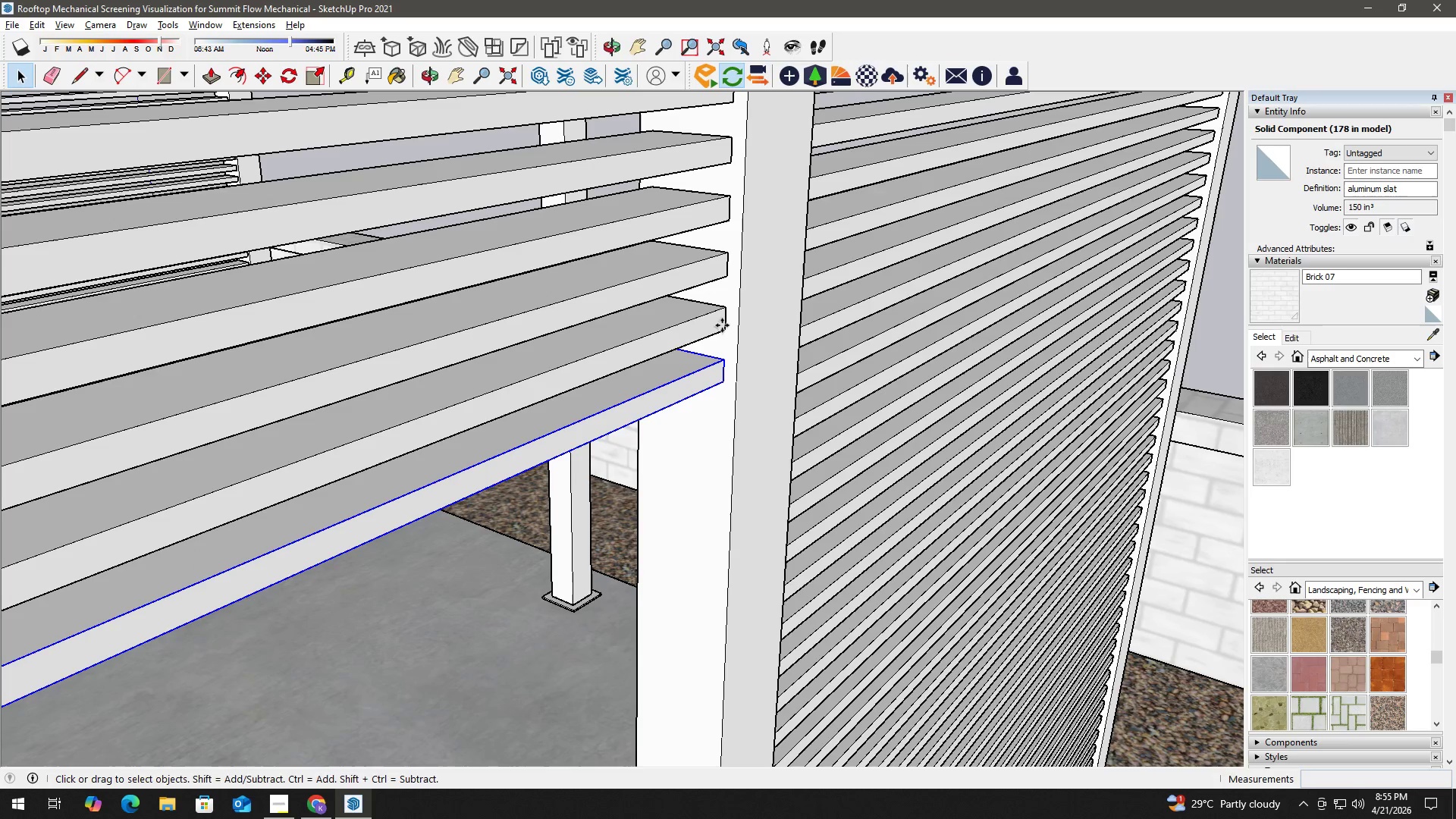 
left_click([723, 328])
 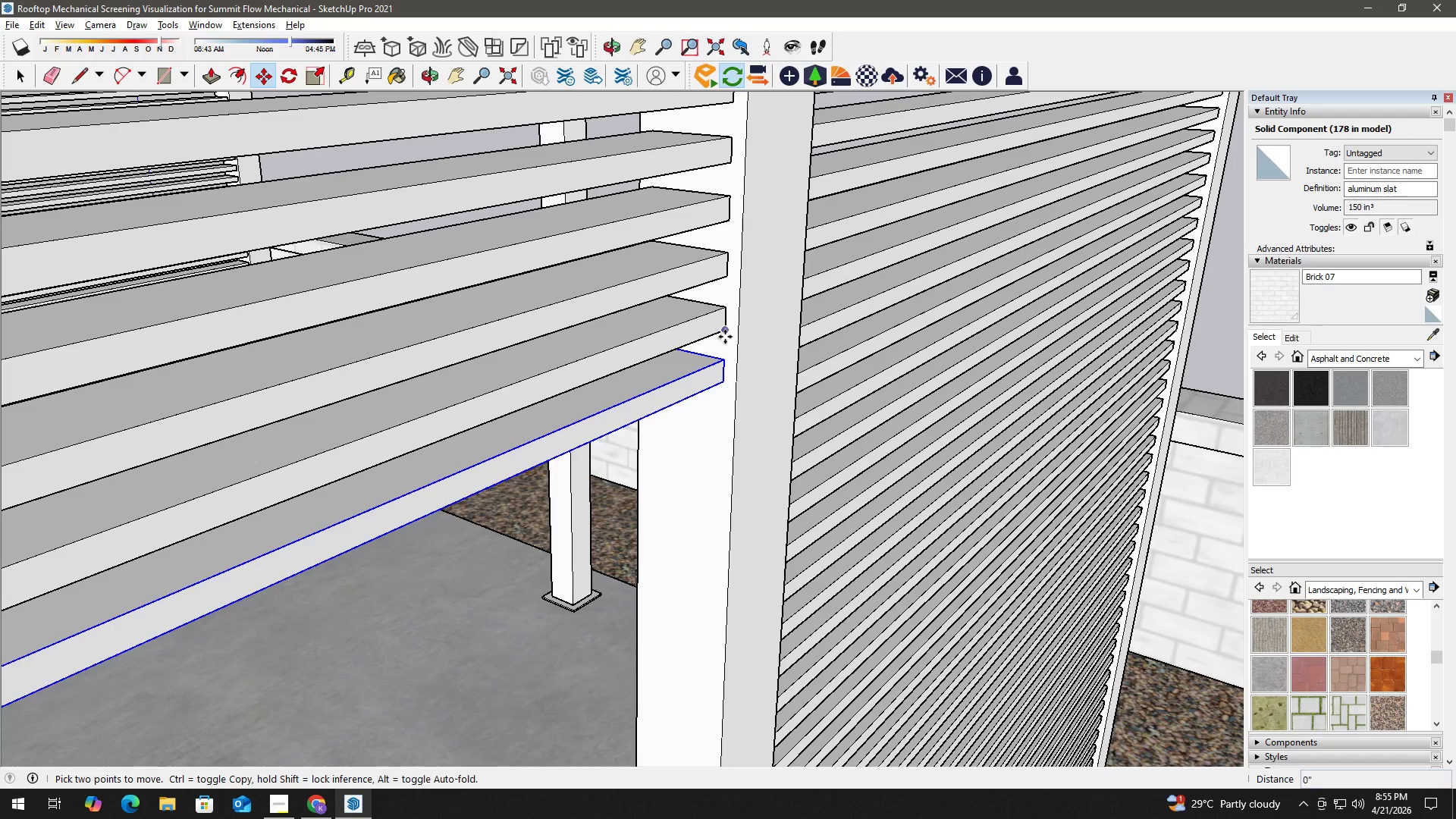 
key(Control+ControlLeft)
 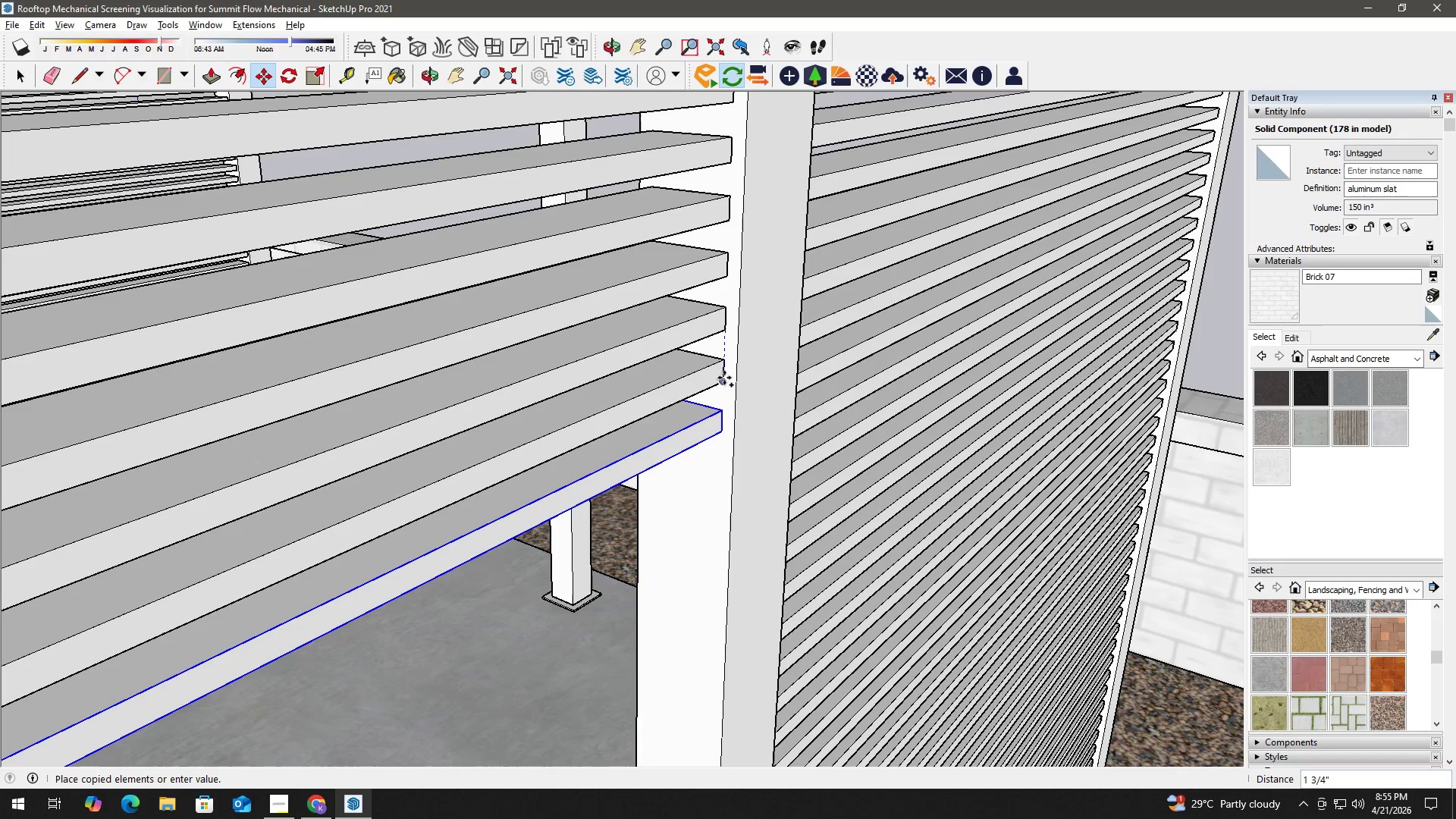 
left_click([723, 381])
 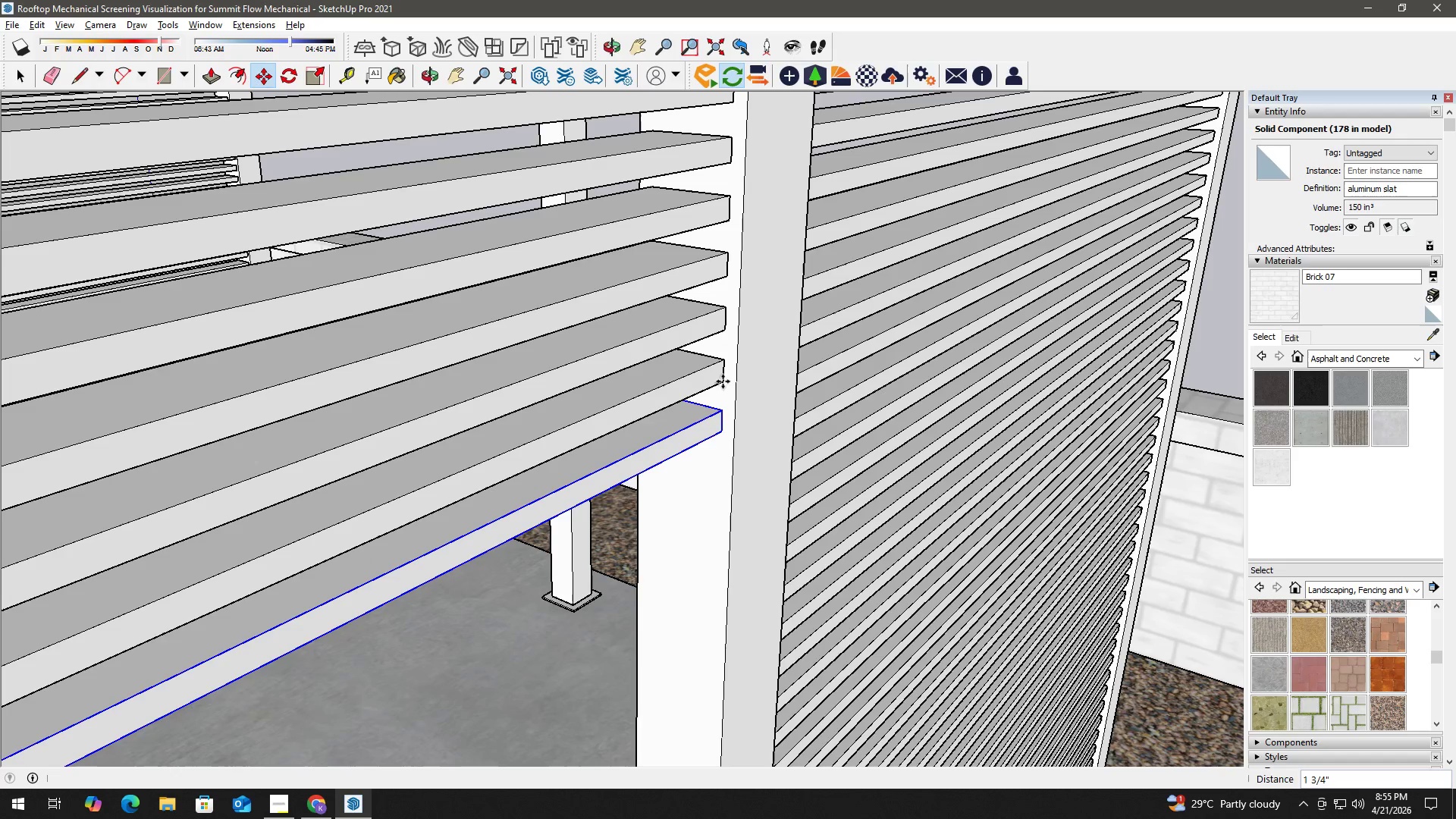 
type( hm)
 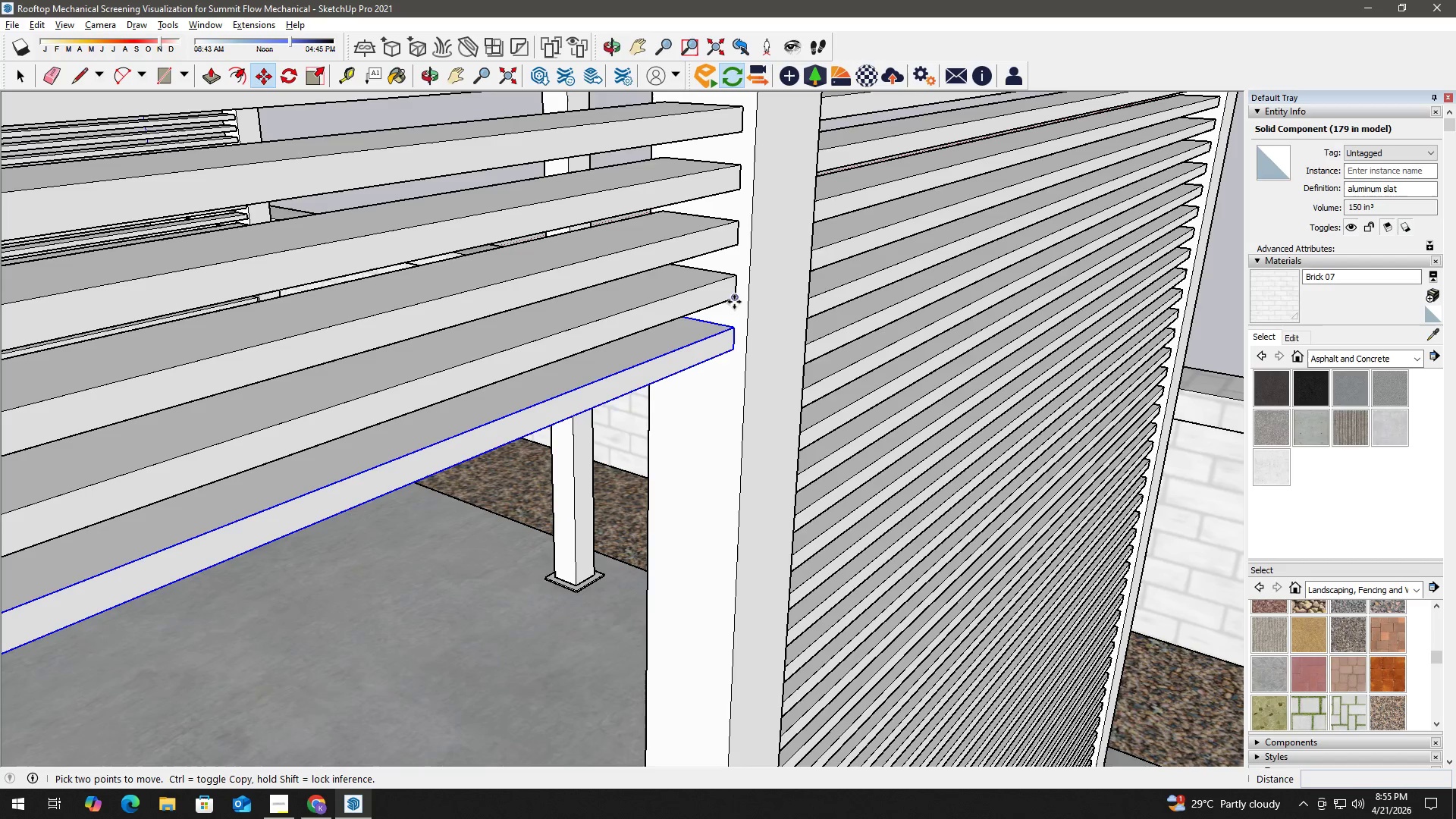 
left_click_drag(start_coordinate=[687, 413], to_coordinate=[699, 329])
 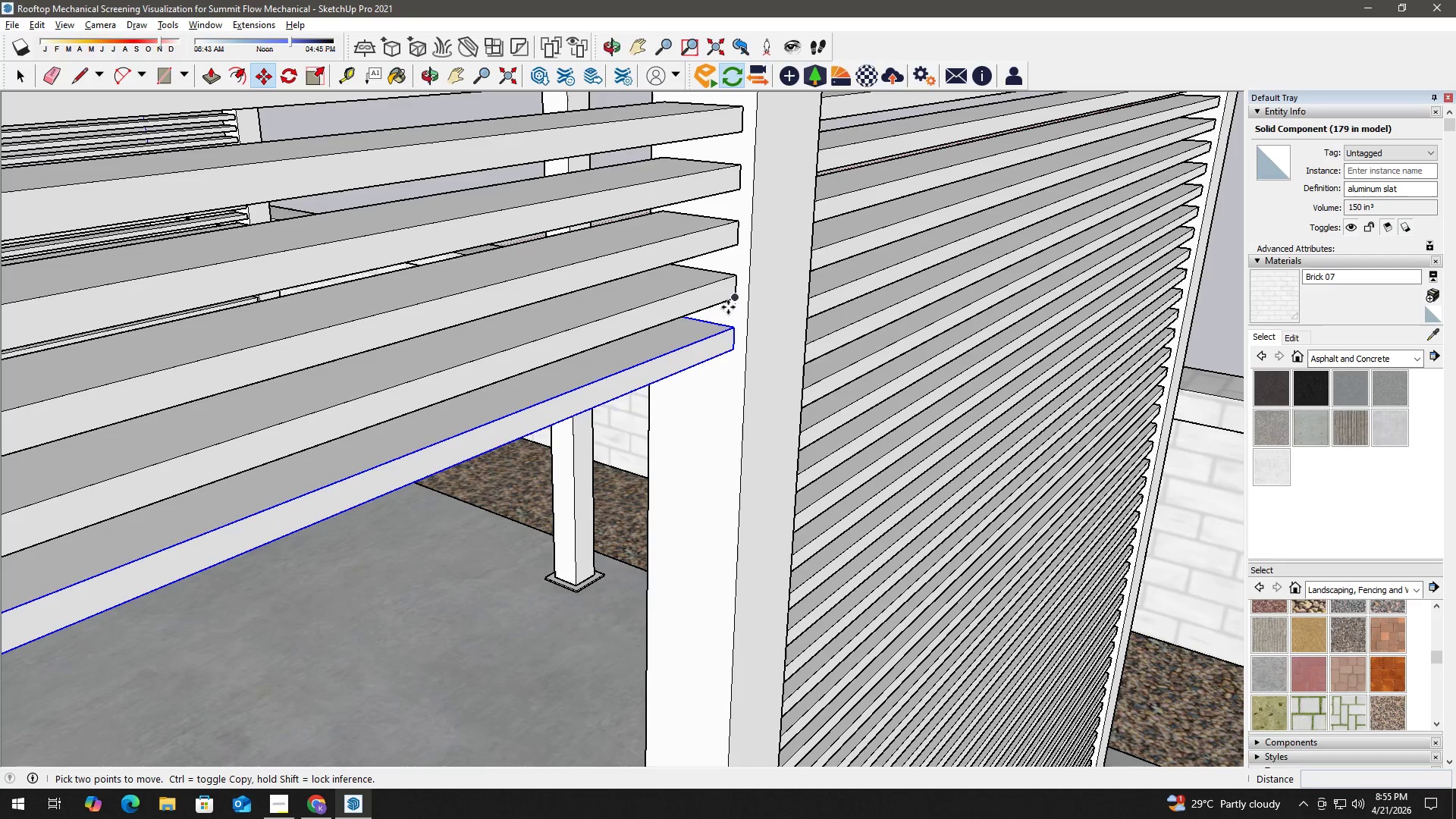 
left_click([734, 301])
 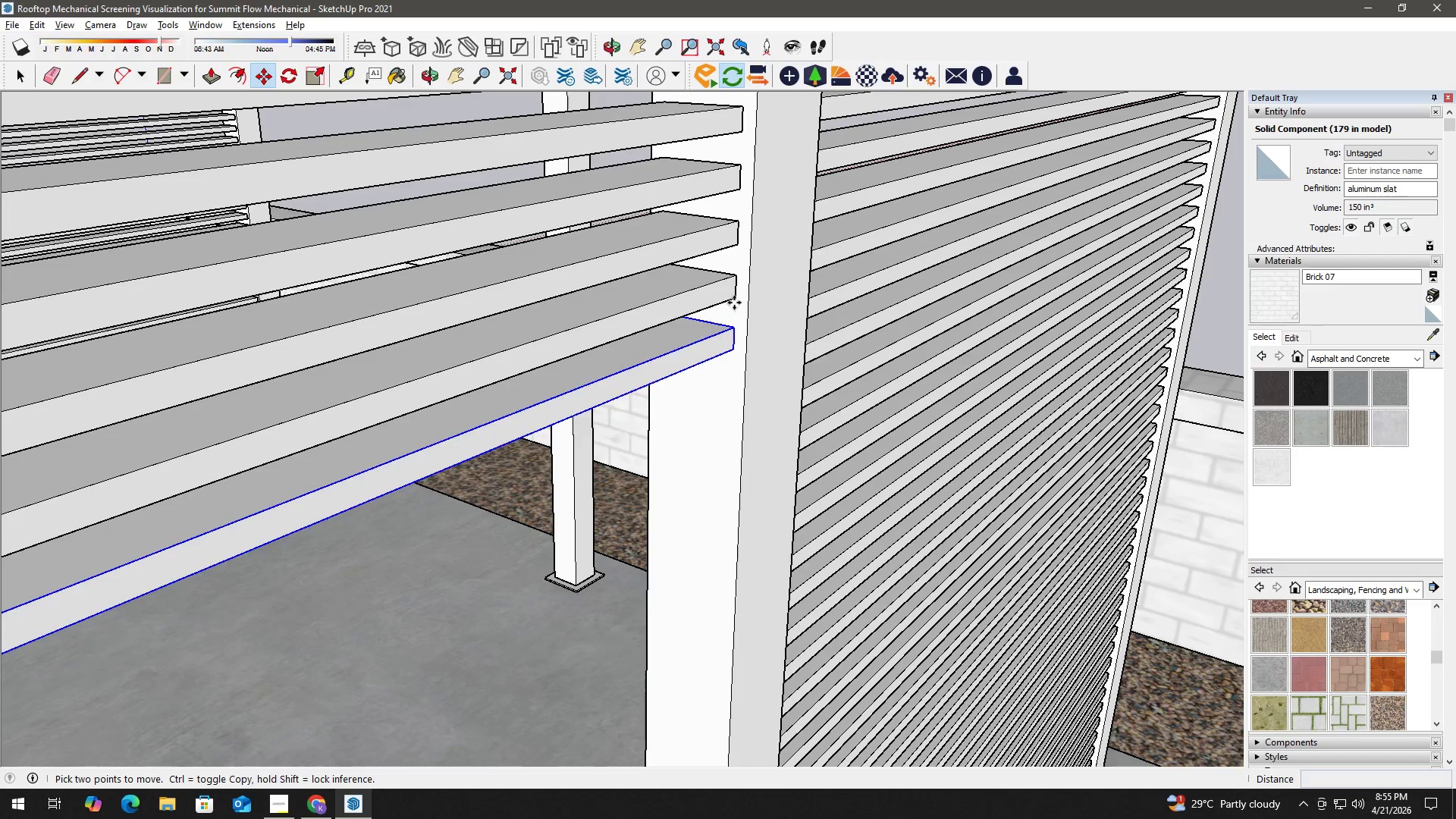 
key(Control+ControlLeft)
 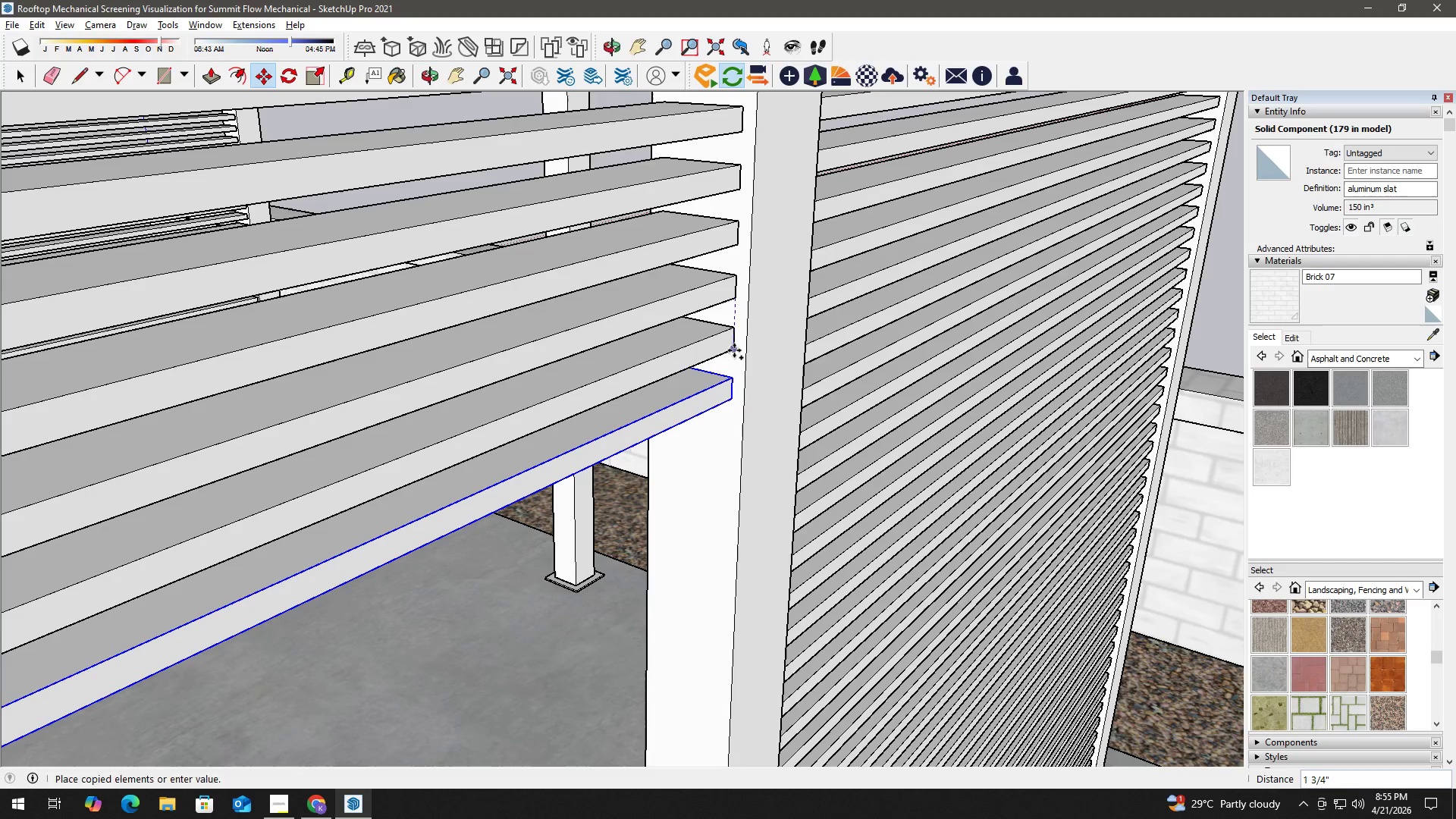 
type( hm)
 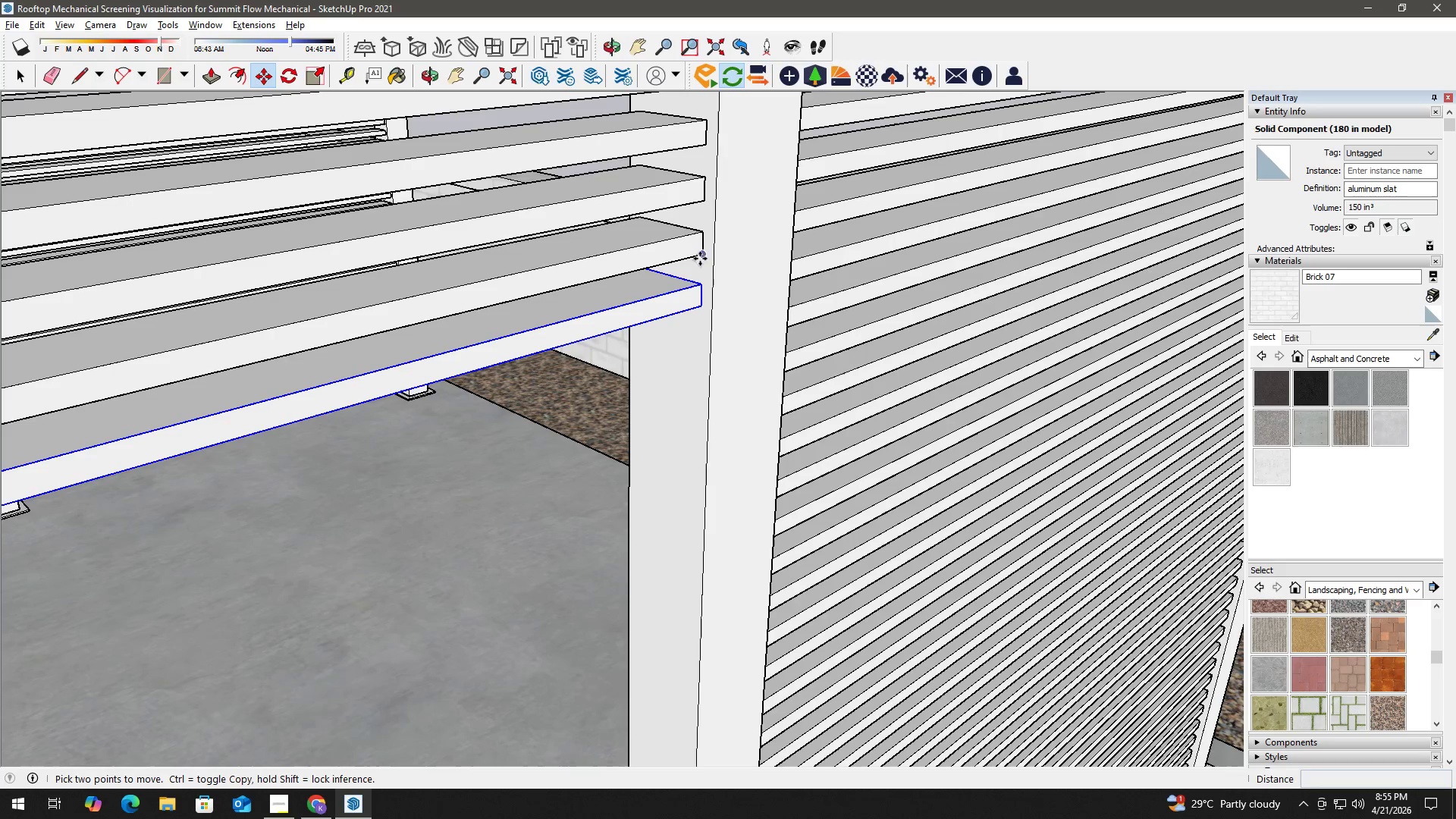 
left_click_drag(start_coordinate=[721, 403], to_coordinate=[708, 300])
 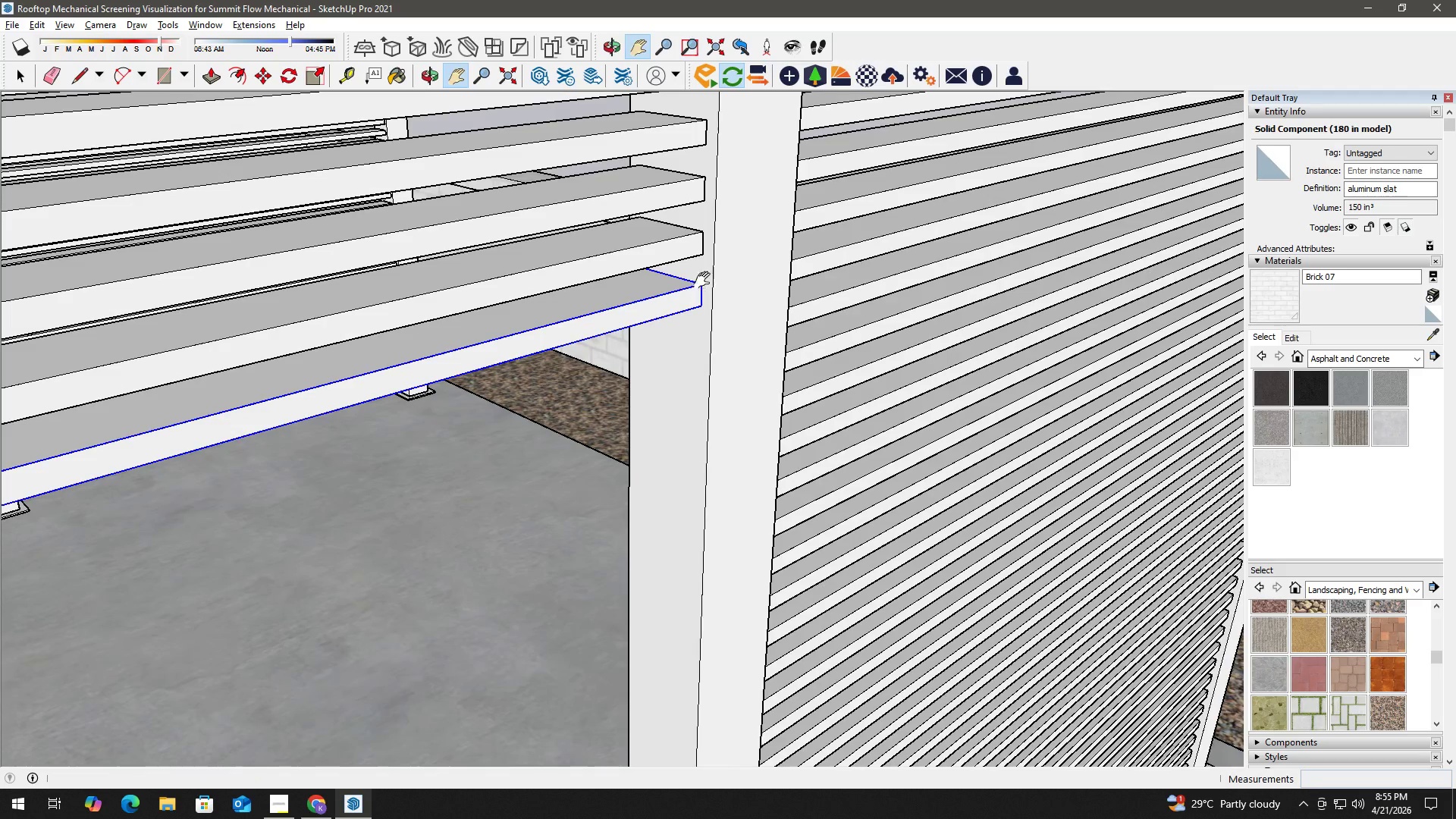 
left_click([700, 259])
 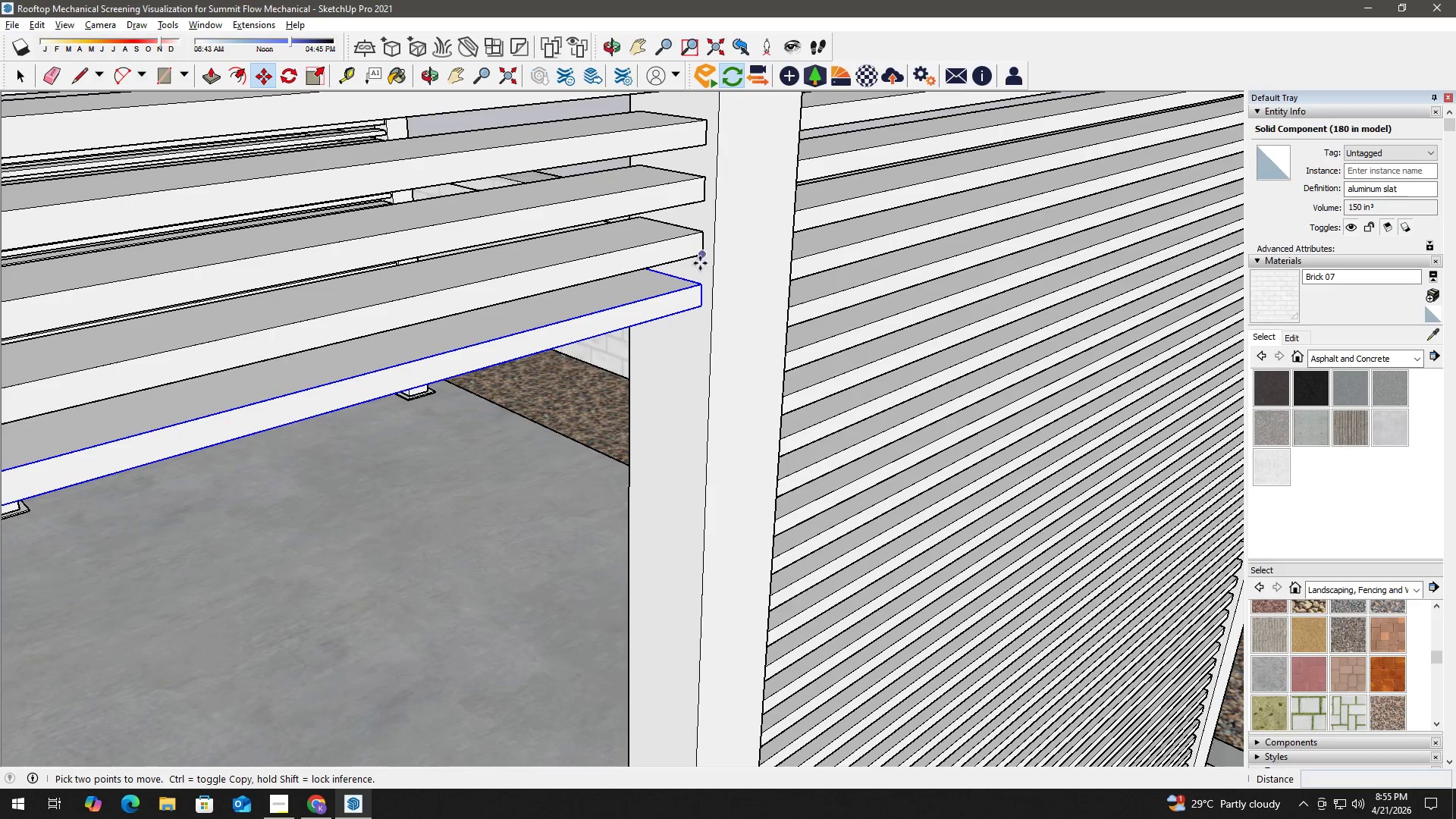 
key(Control+ControlLeft)
 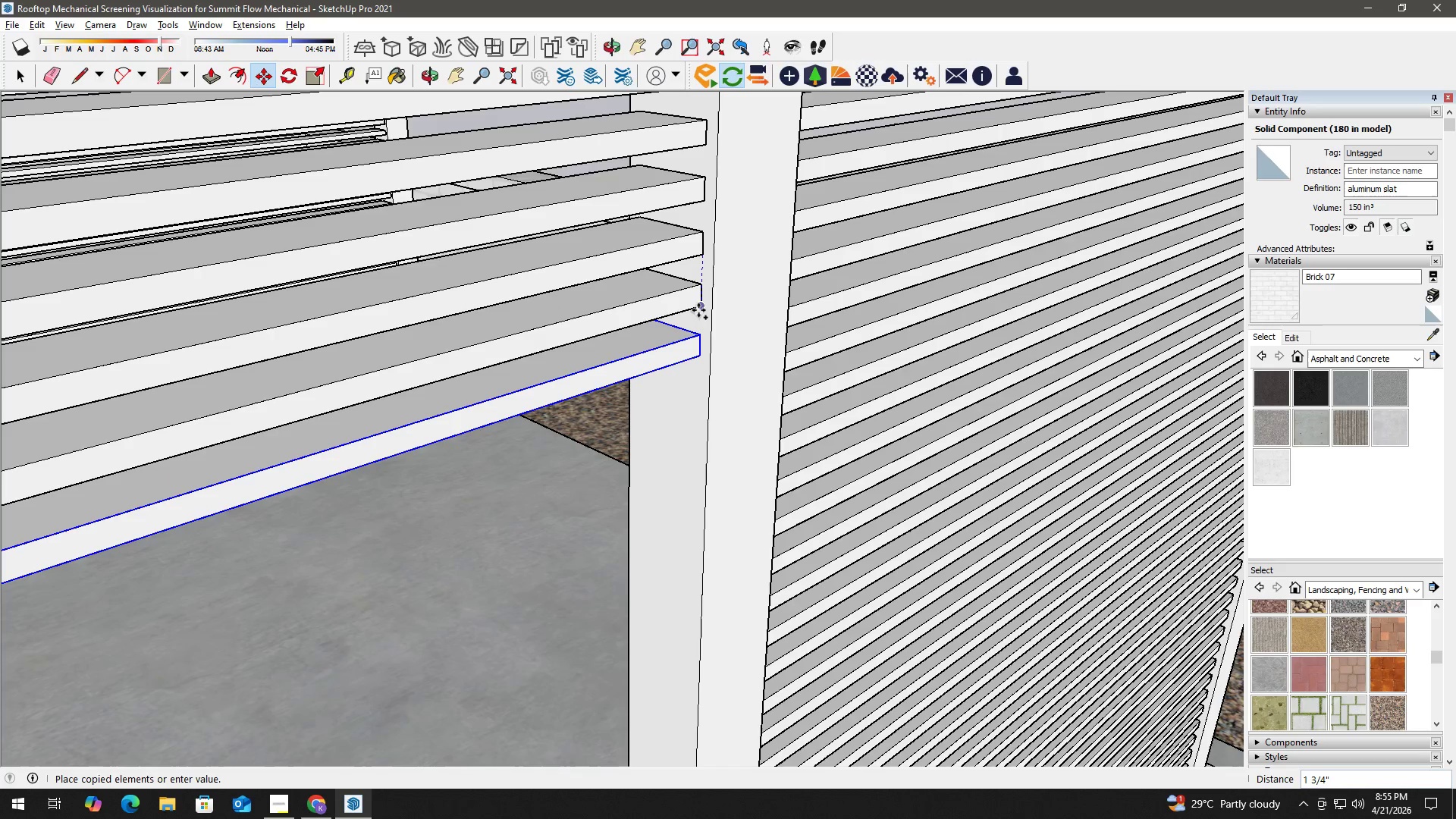 
left_click([698, 310])
 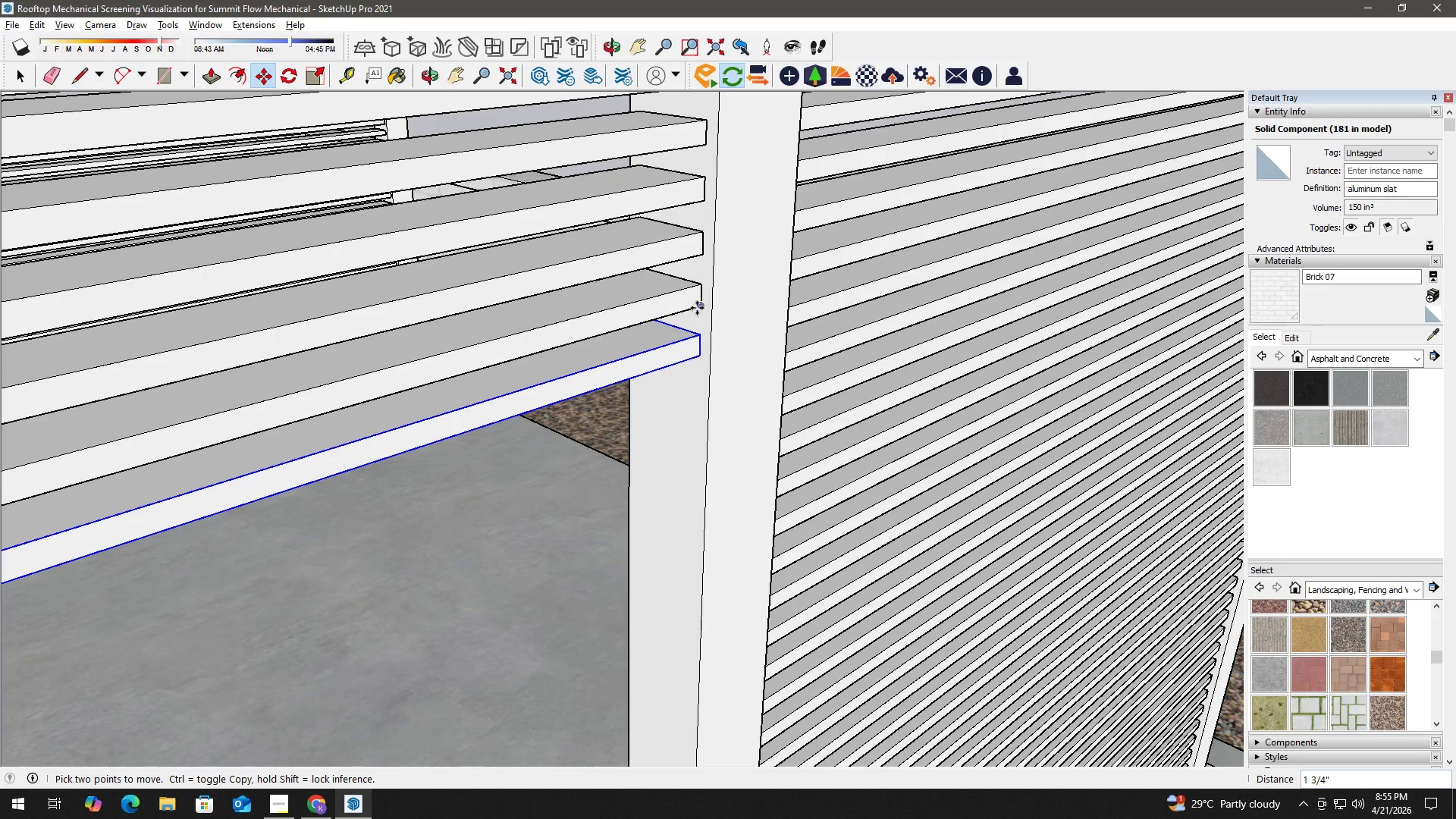 
left_click([698, 308])
 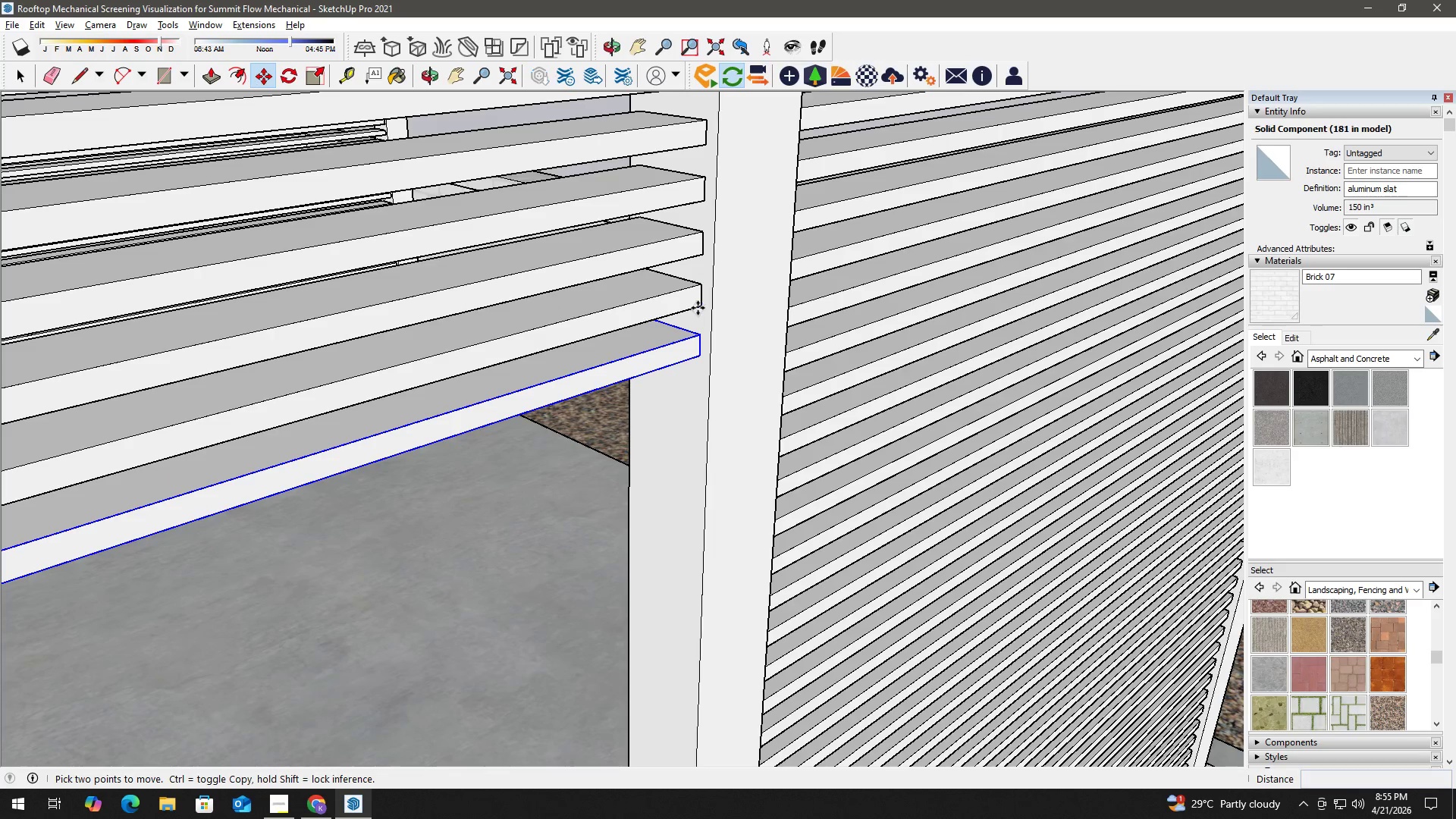 
key(Control+ControlLeft)
 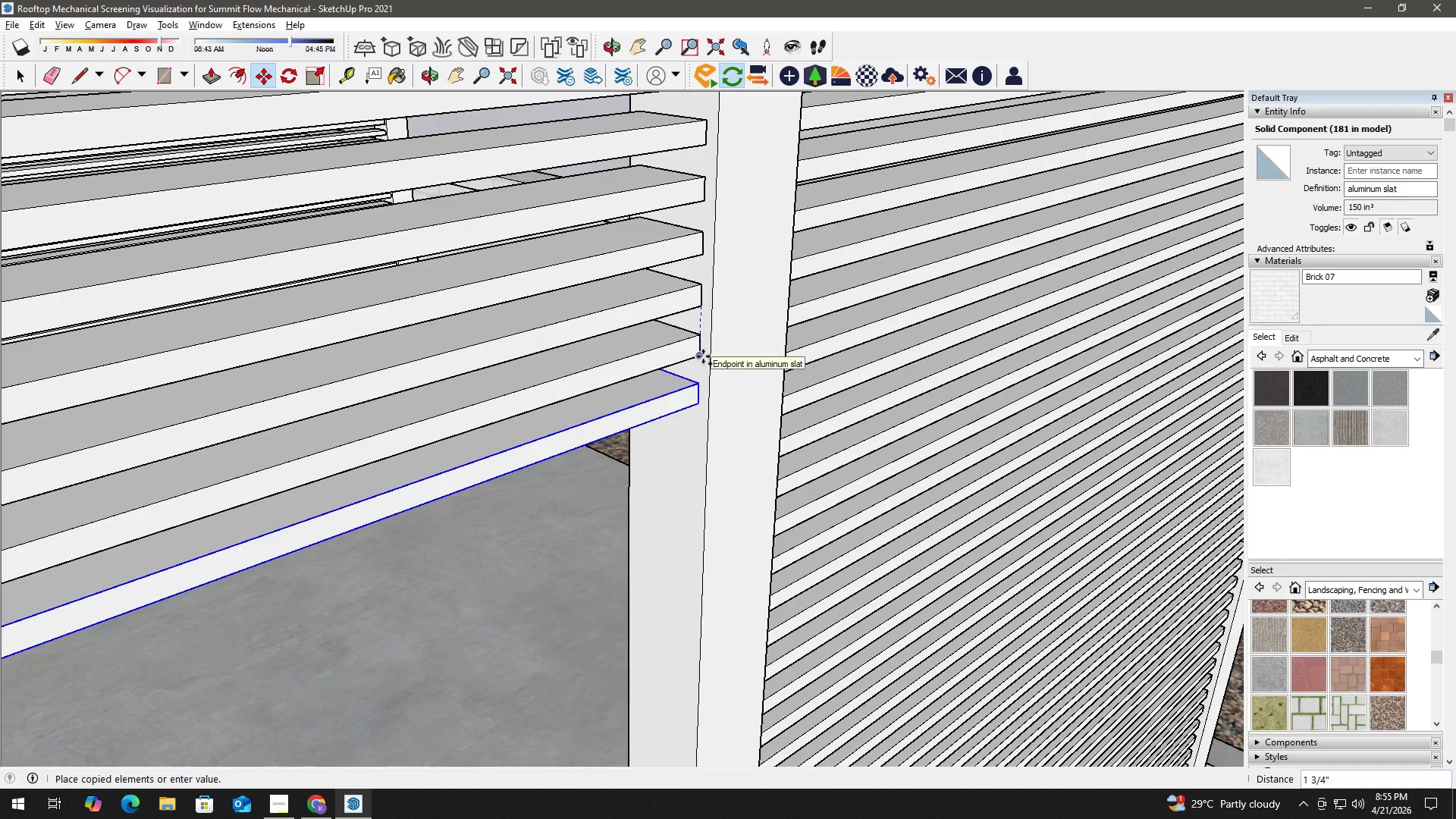 
left_click([703, 356])
 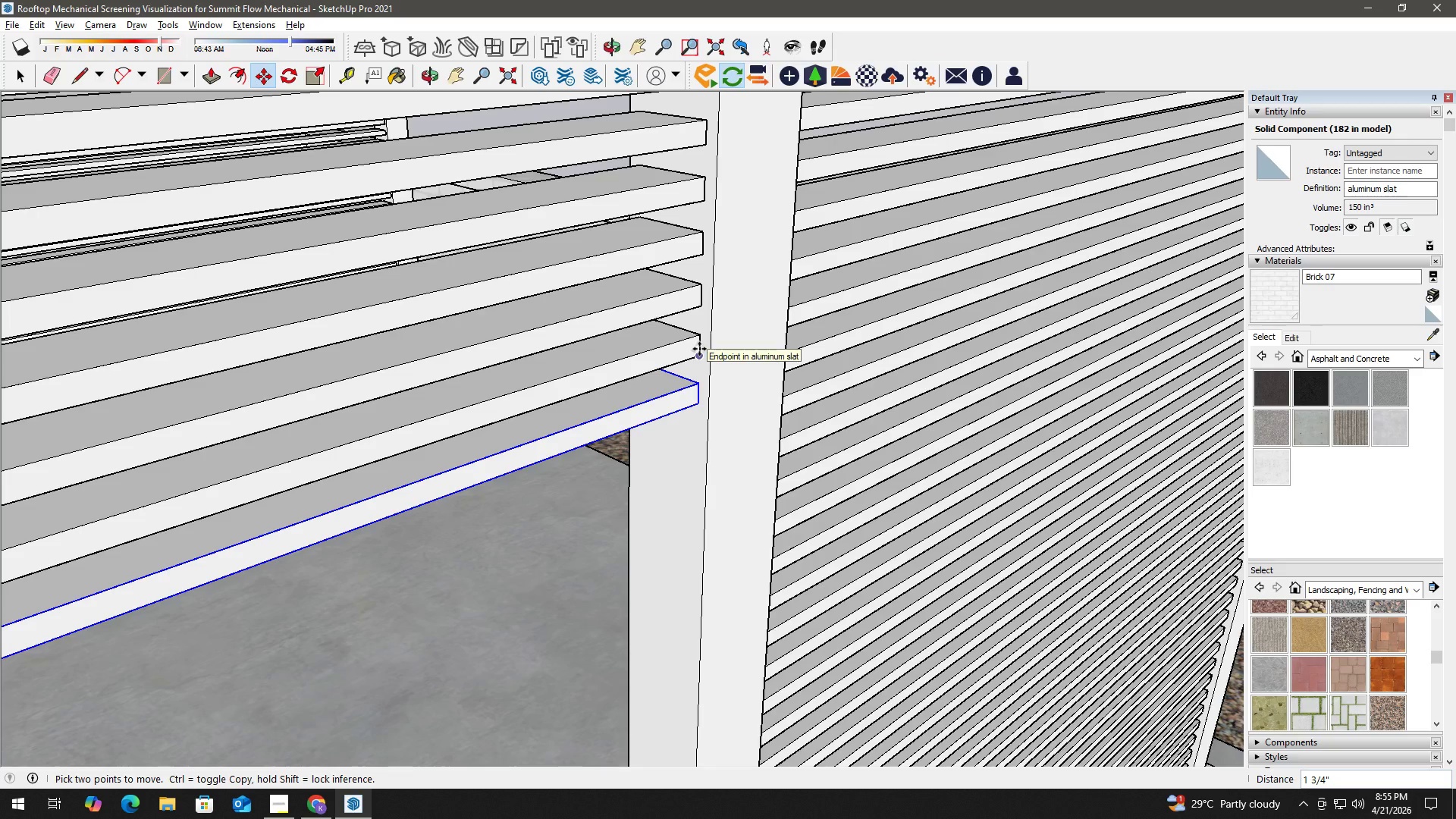 
wait(5.58)
 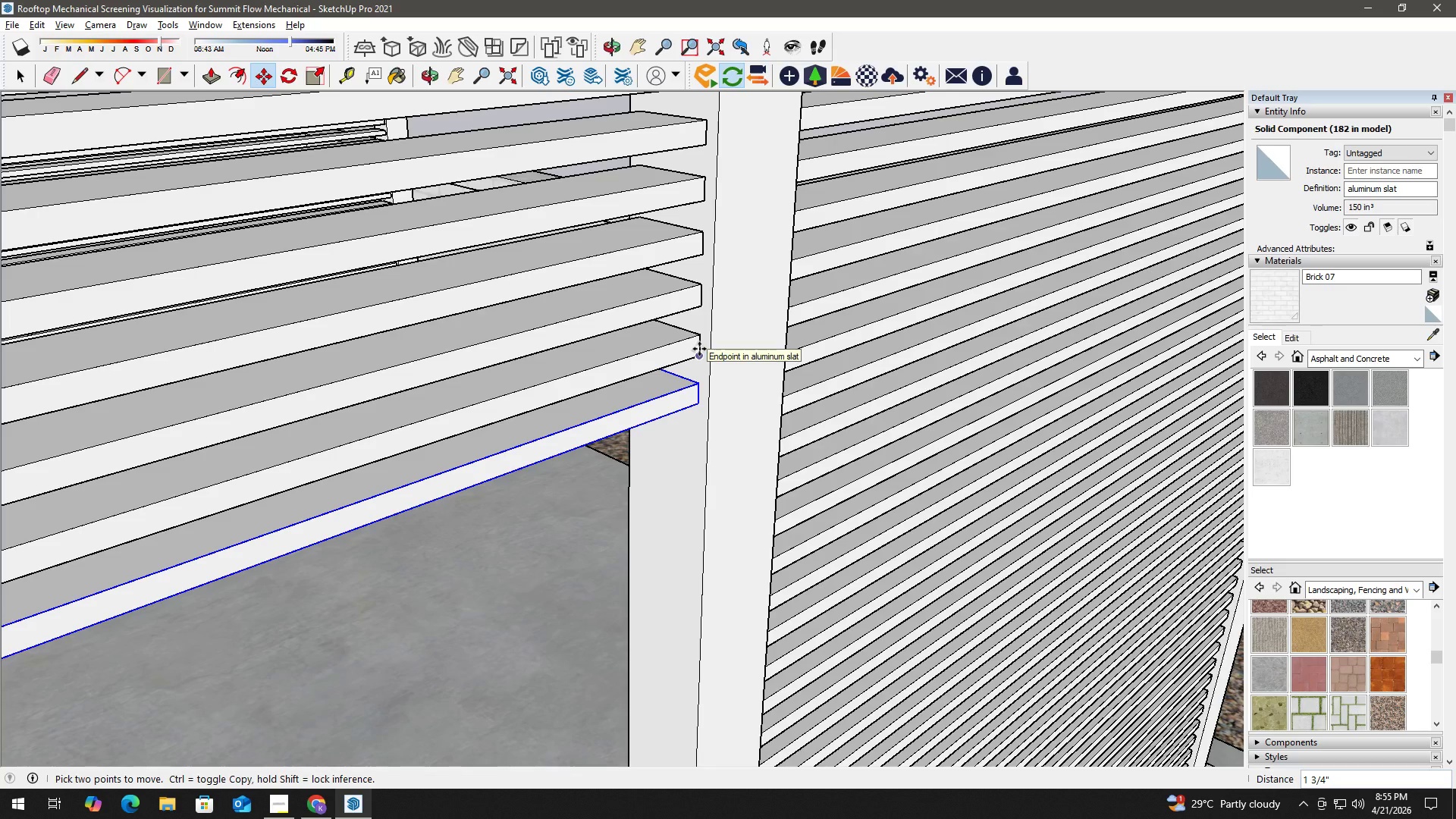 
left_click([699, 359])
 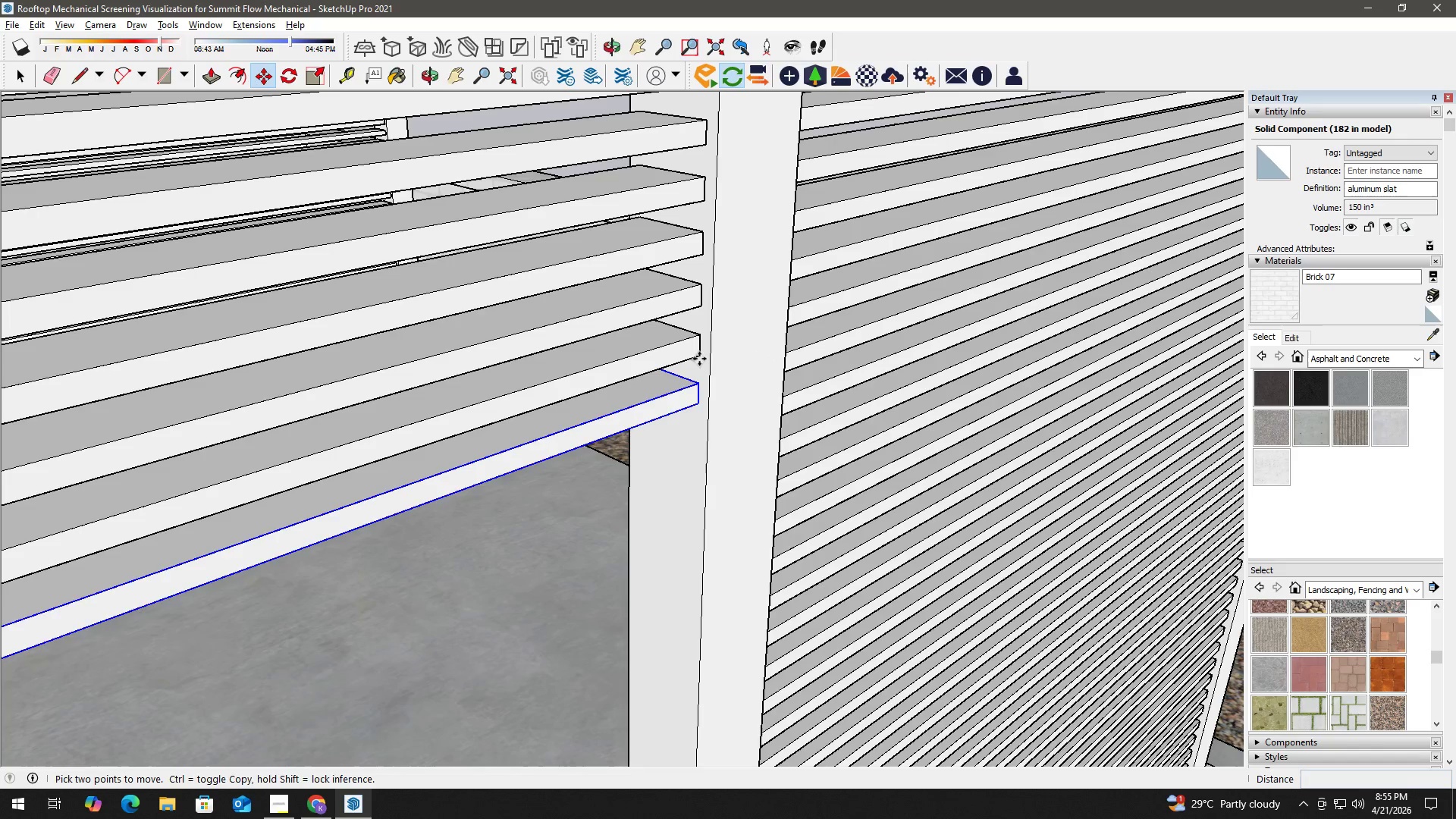 
key(Control+ControlLeft)
 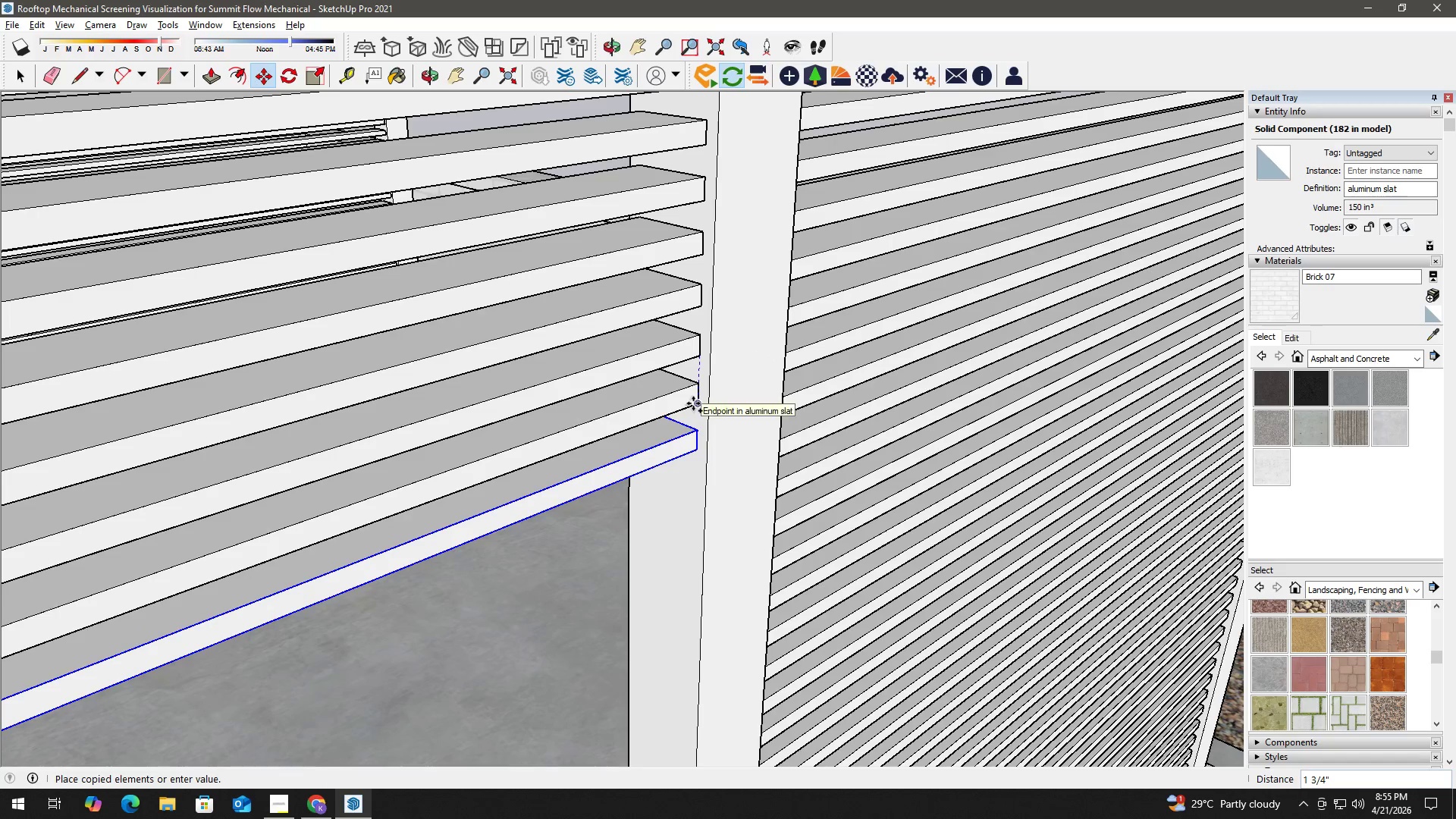 
left_click([693, 403])
 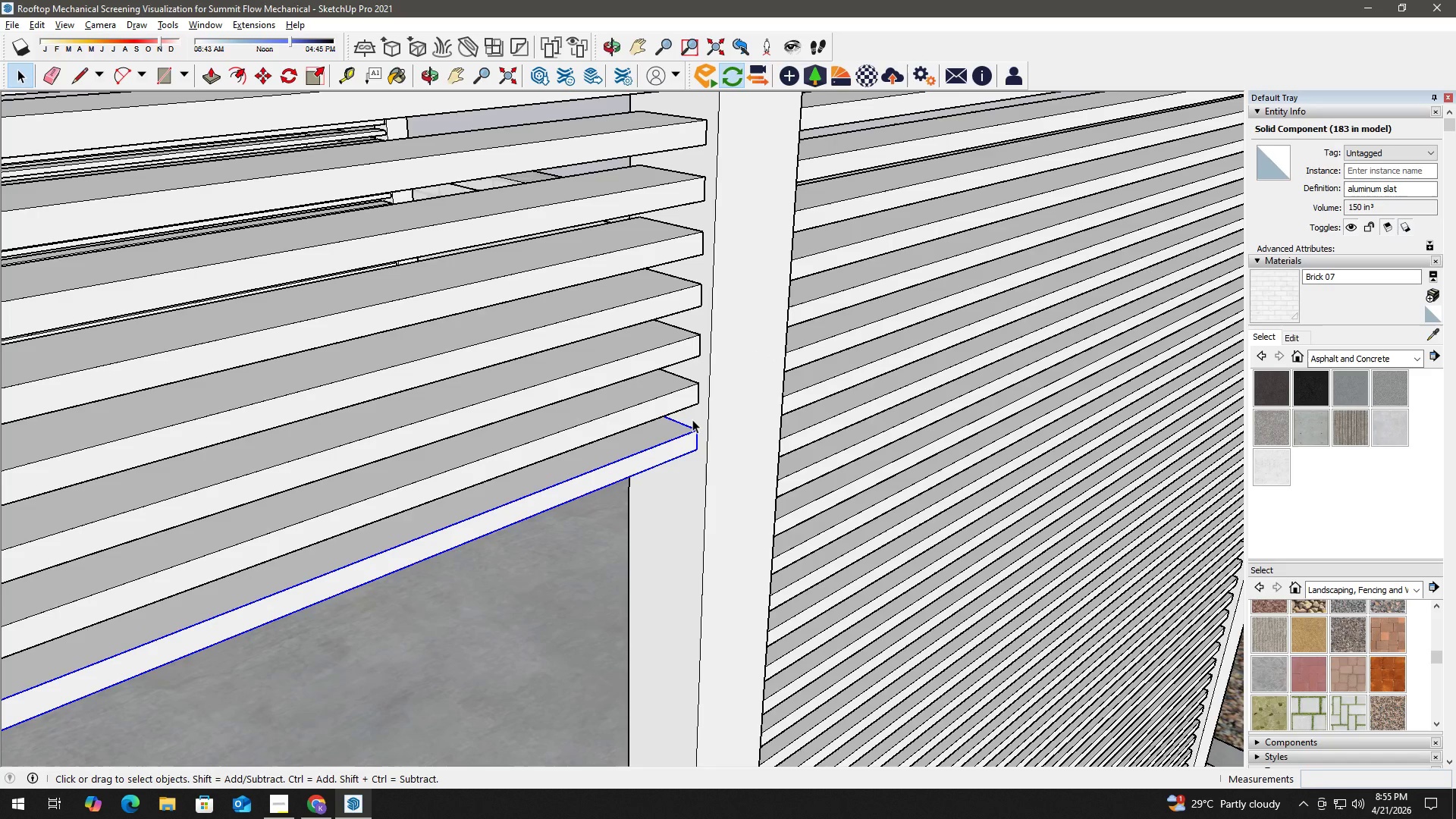 
wait(8.91)
 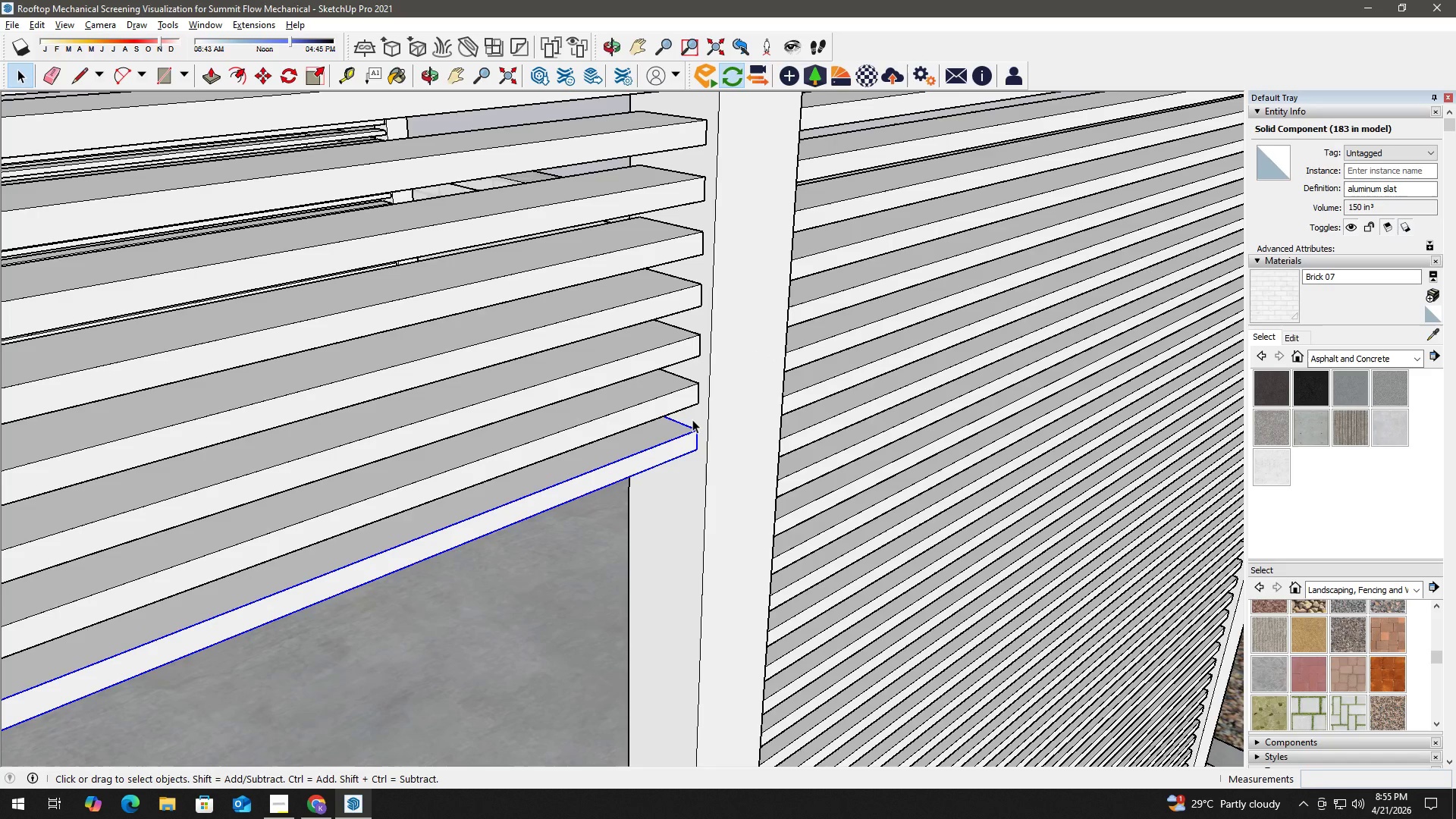 
key(M)
 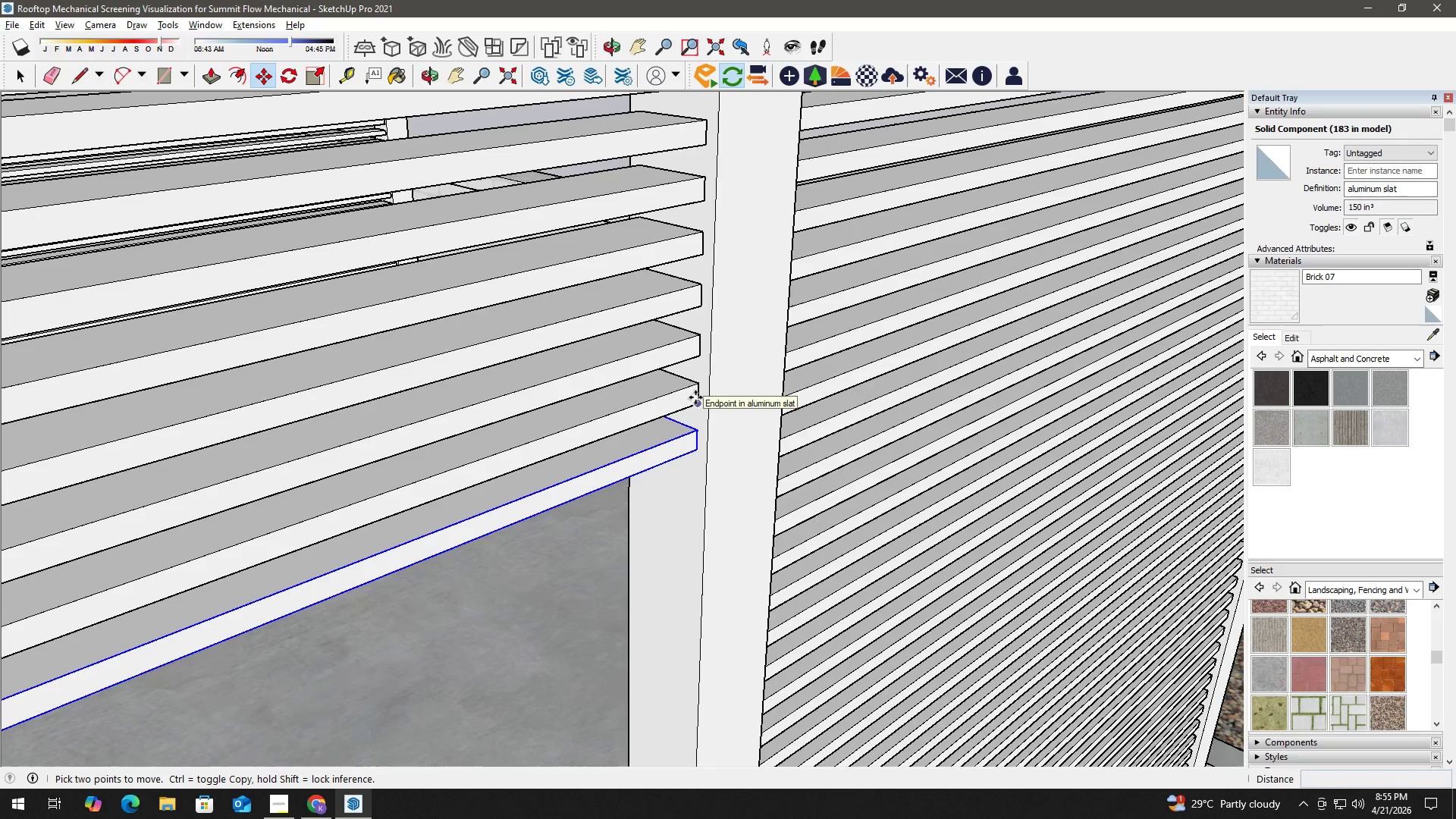 
left_click([697, 401])
 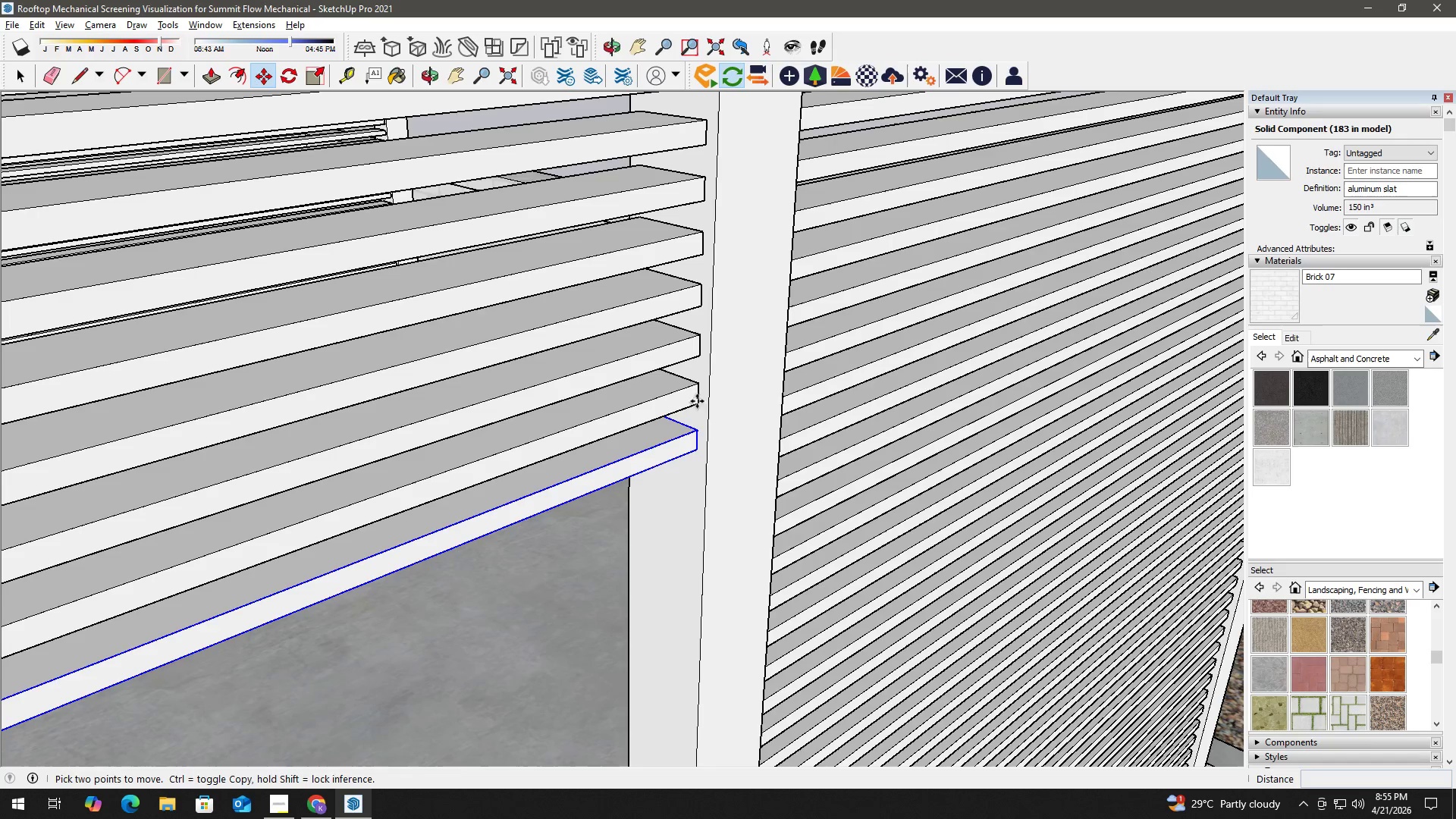 
key(Control+ControlLeft)
 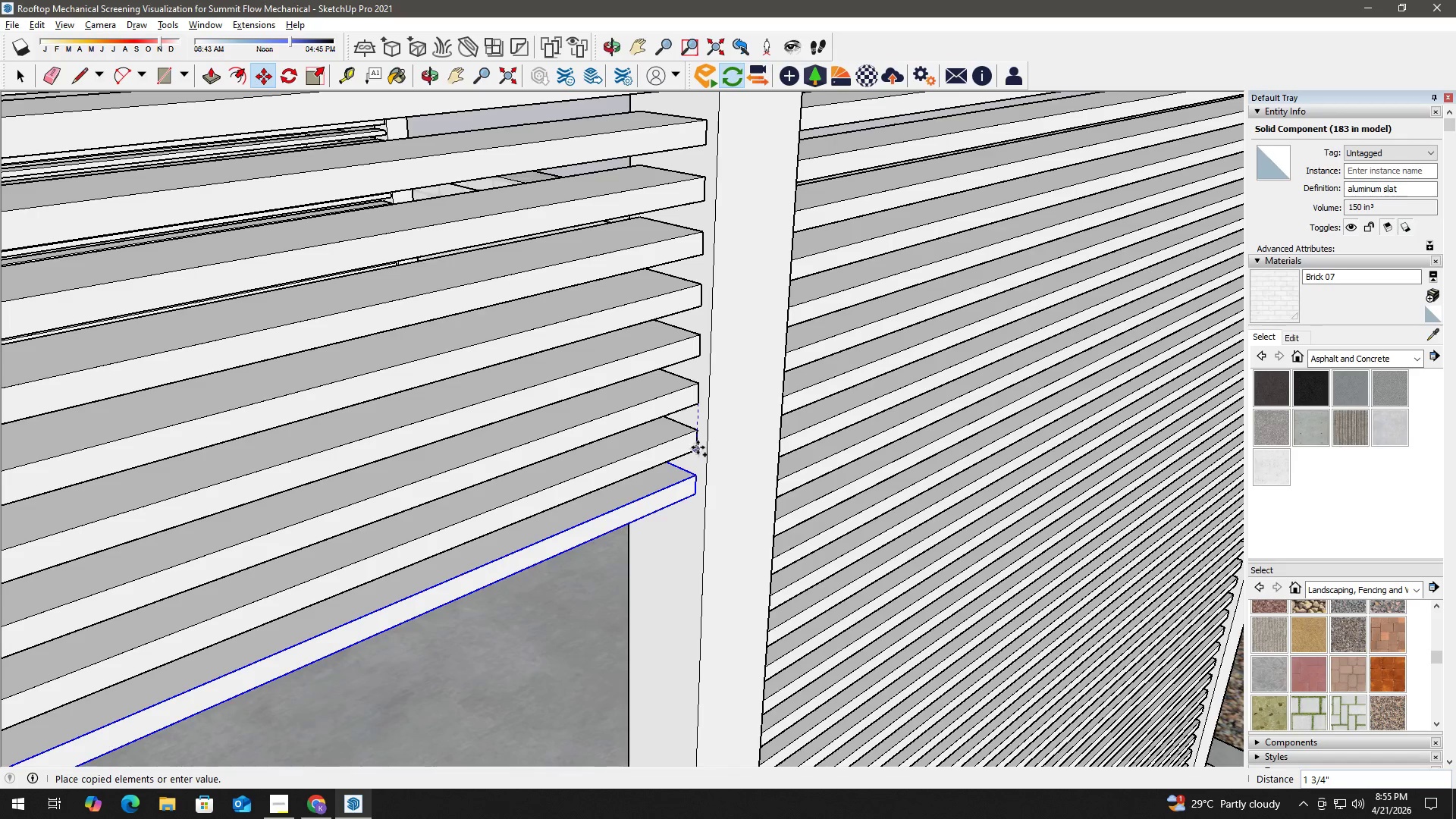 
left_click([698, 449])
 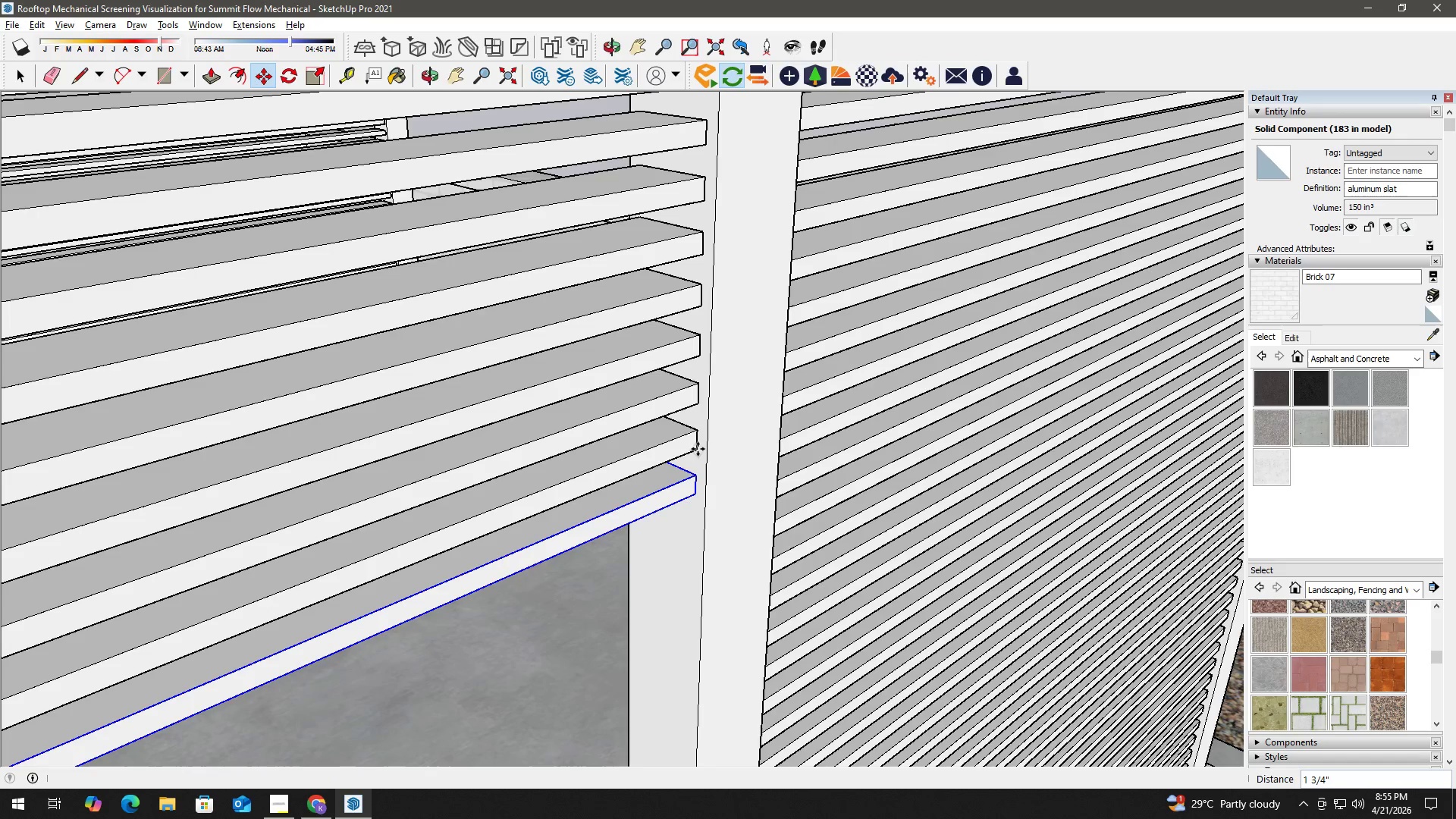 
type( hm)
 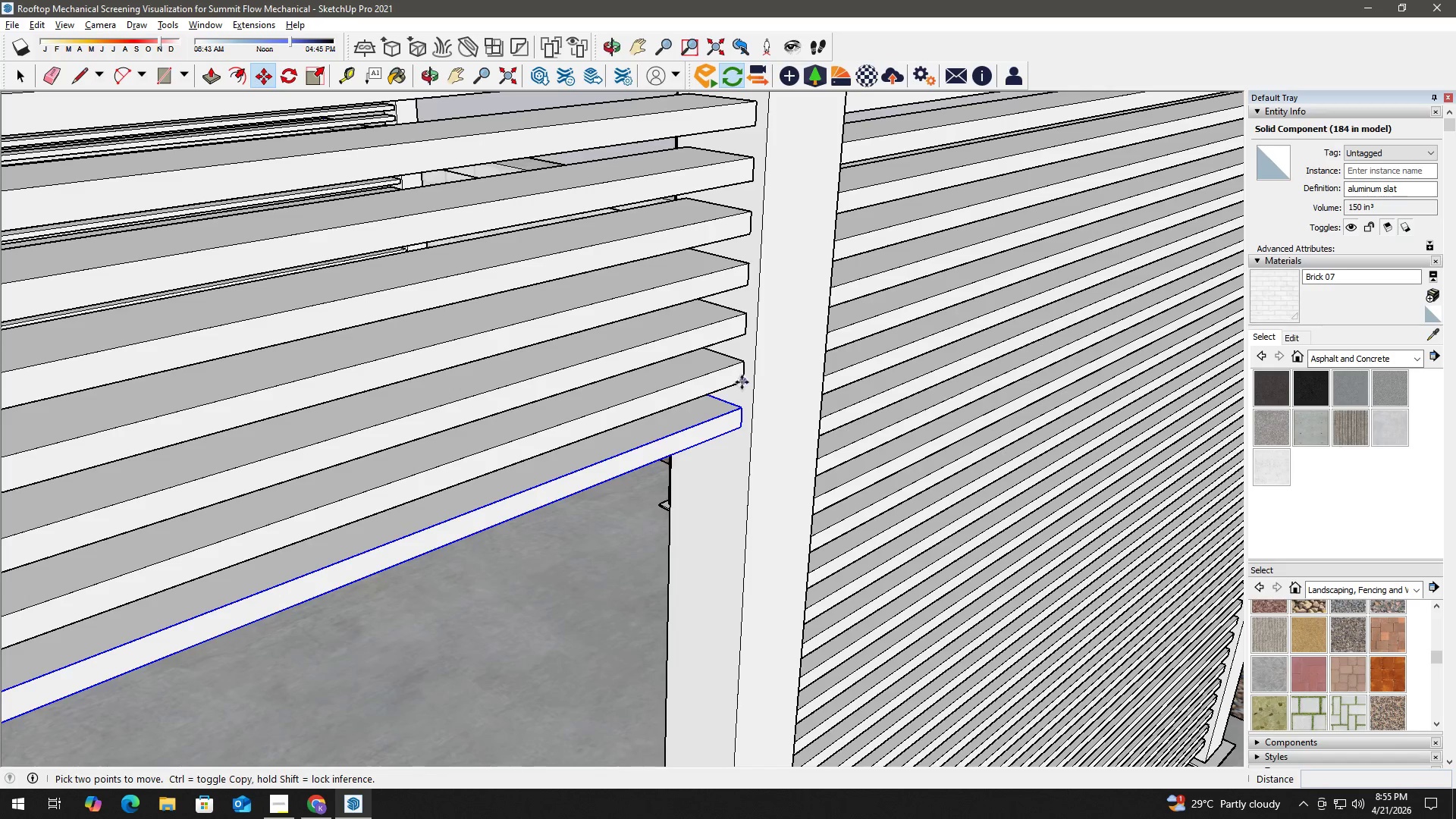 
left_click_drag(start_coordinate=[683, 469], to_coordinate=[729, 403])
 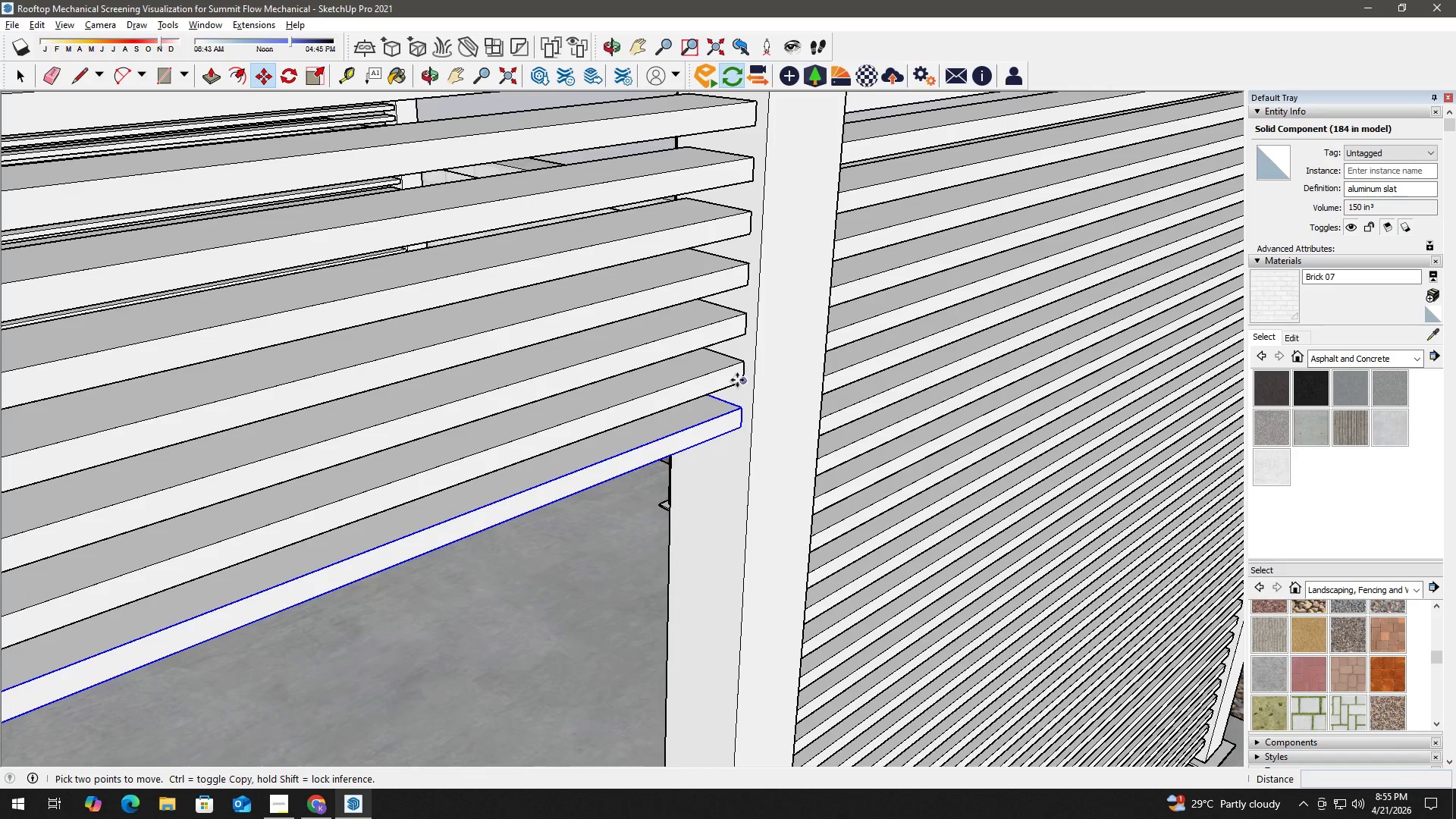 
left_click([743, 382])
 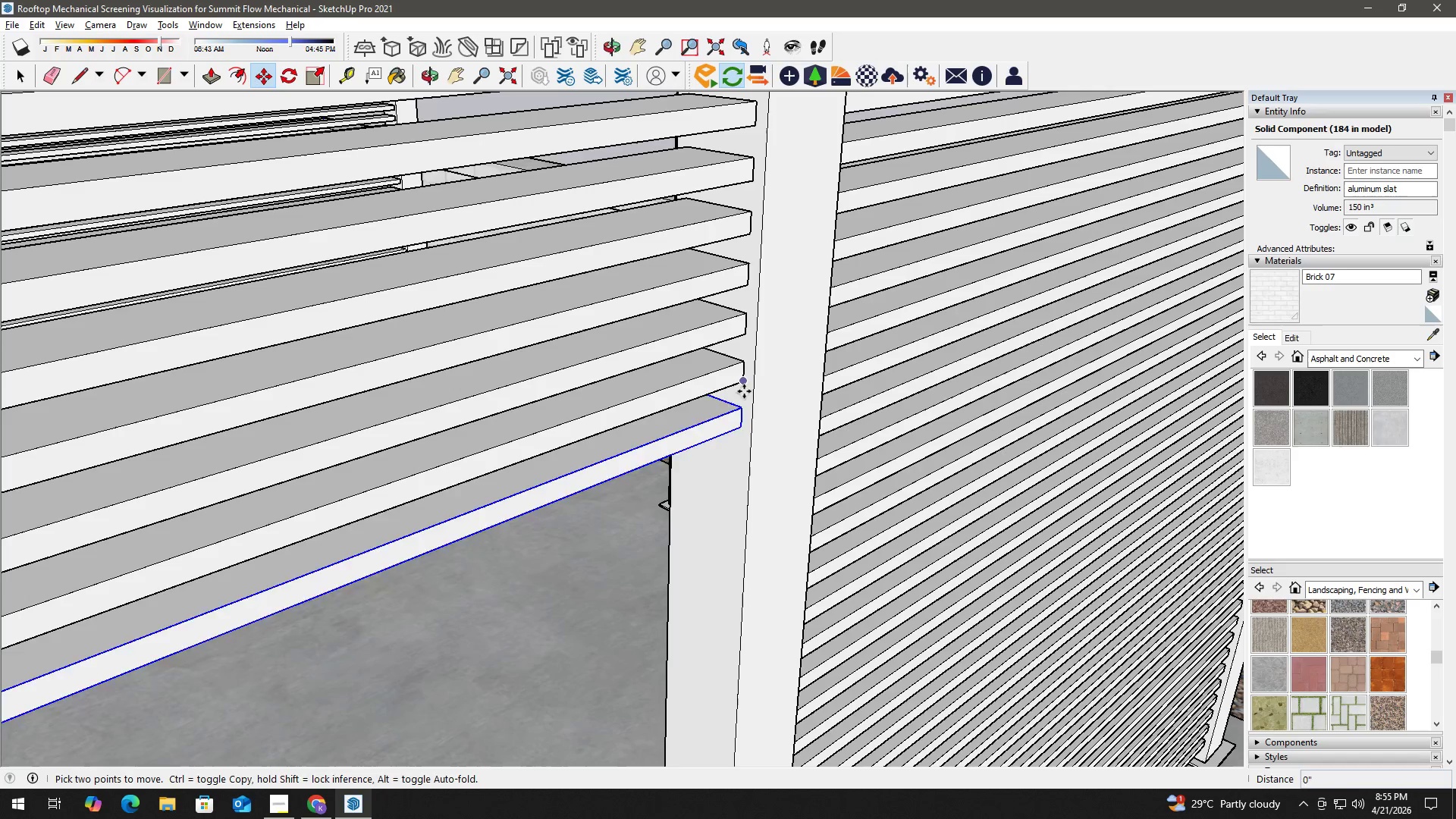 
key(Control+ControlLeft)
 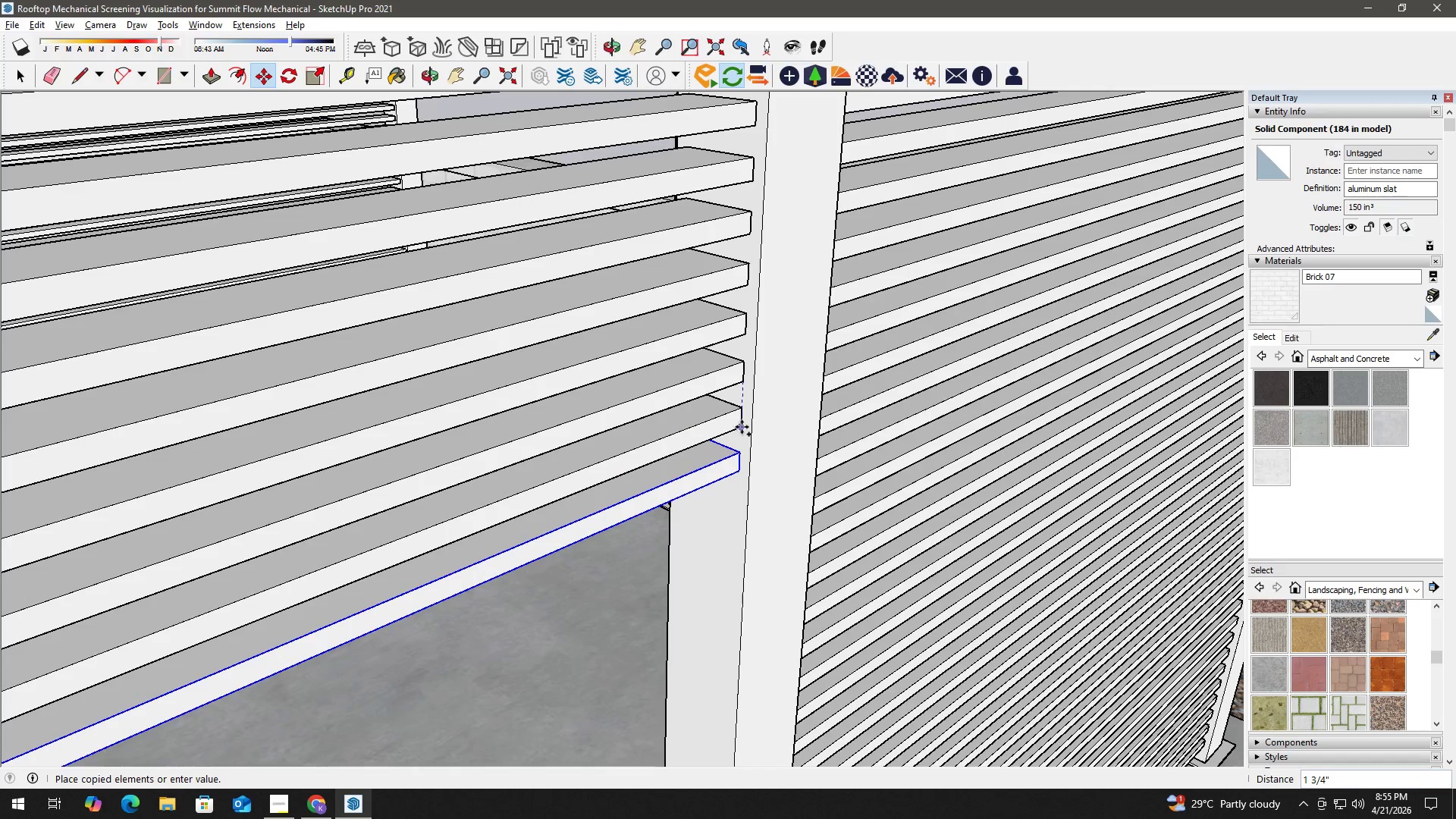 
left_click([742, 427])
 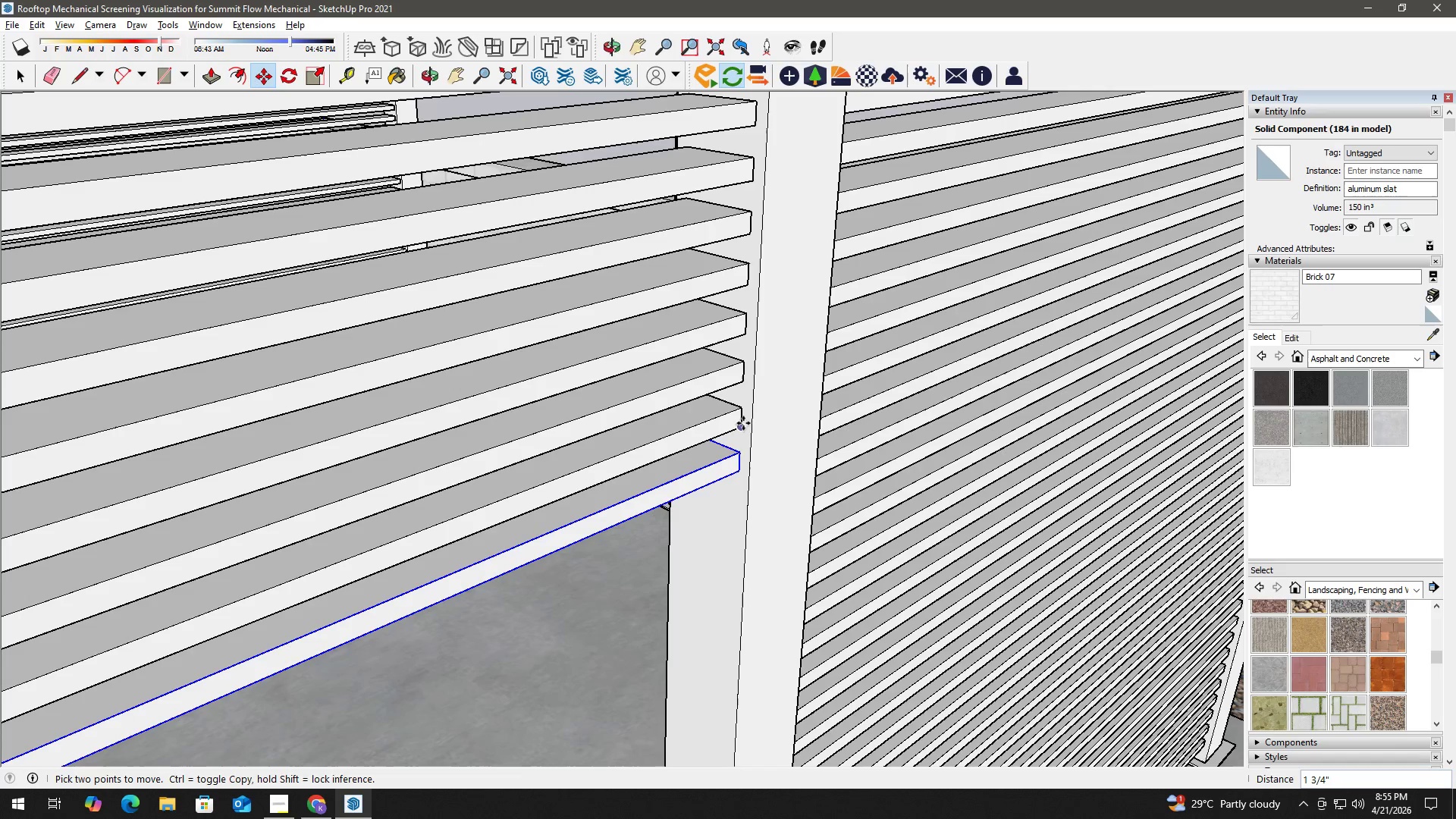 
key(Alt+Tab)
 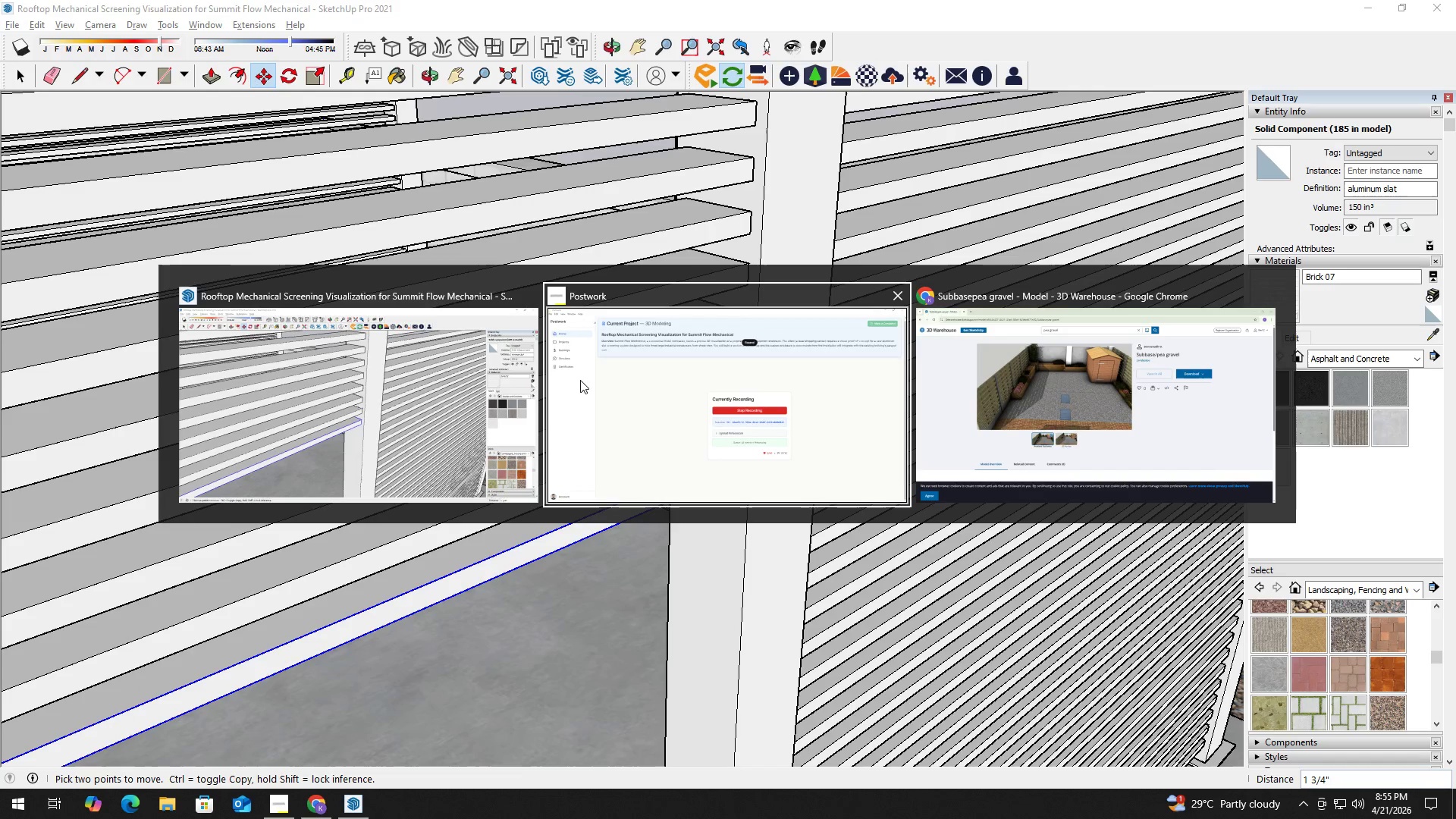 
left_click([689, 387])